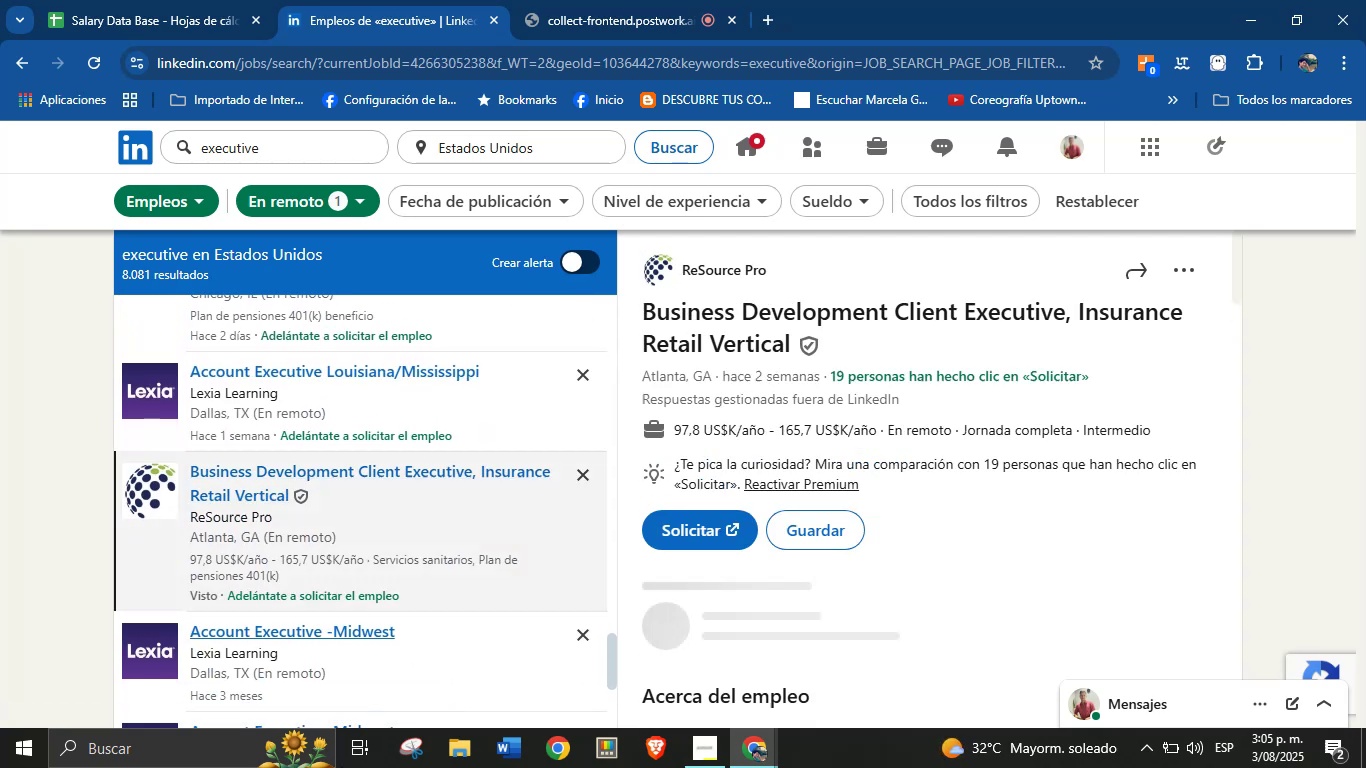 
left_click([575, 0])
 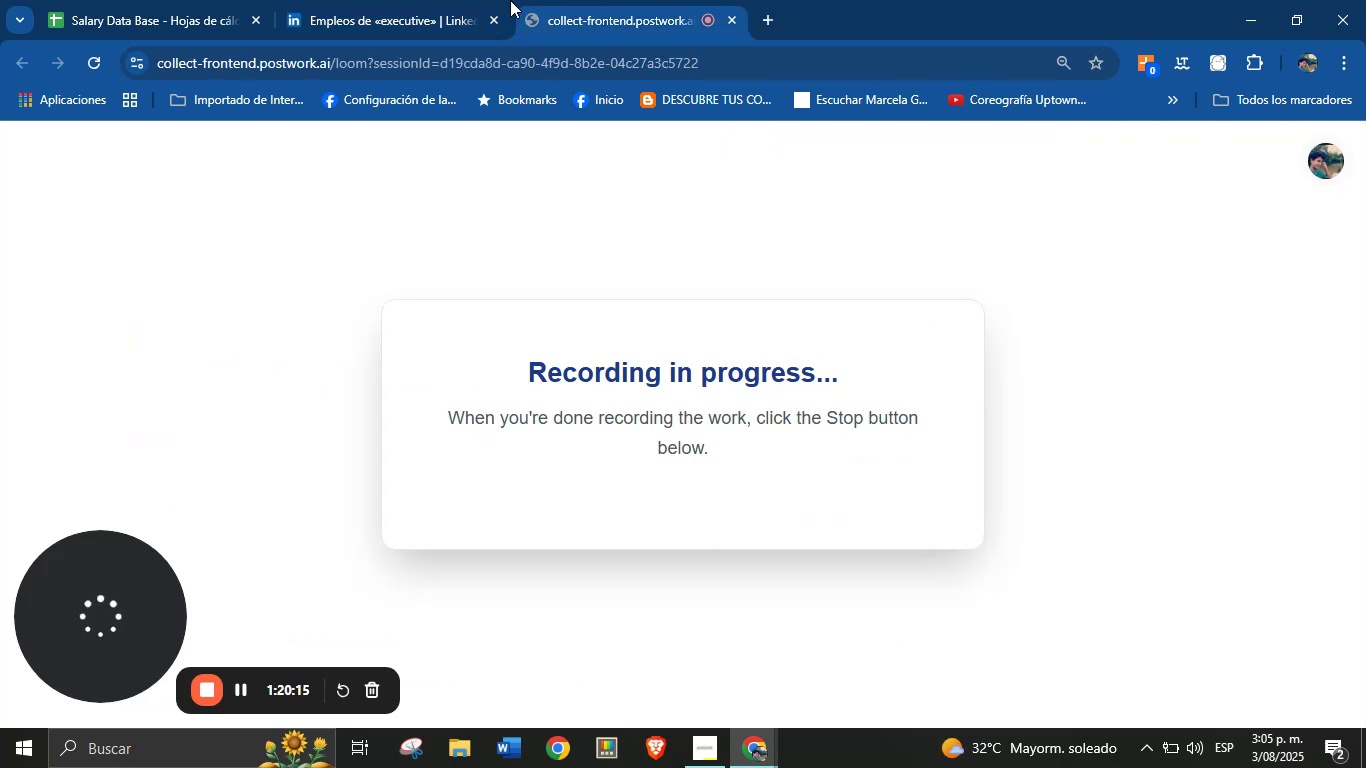 
left_click([496, 0])
 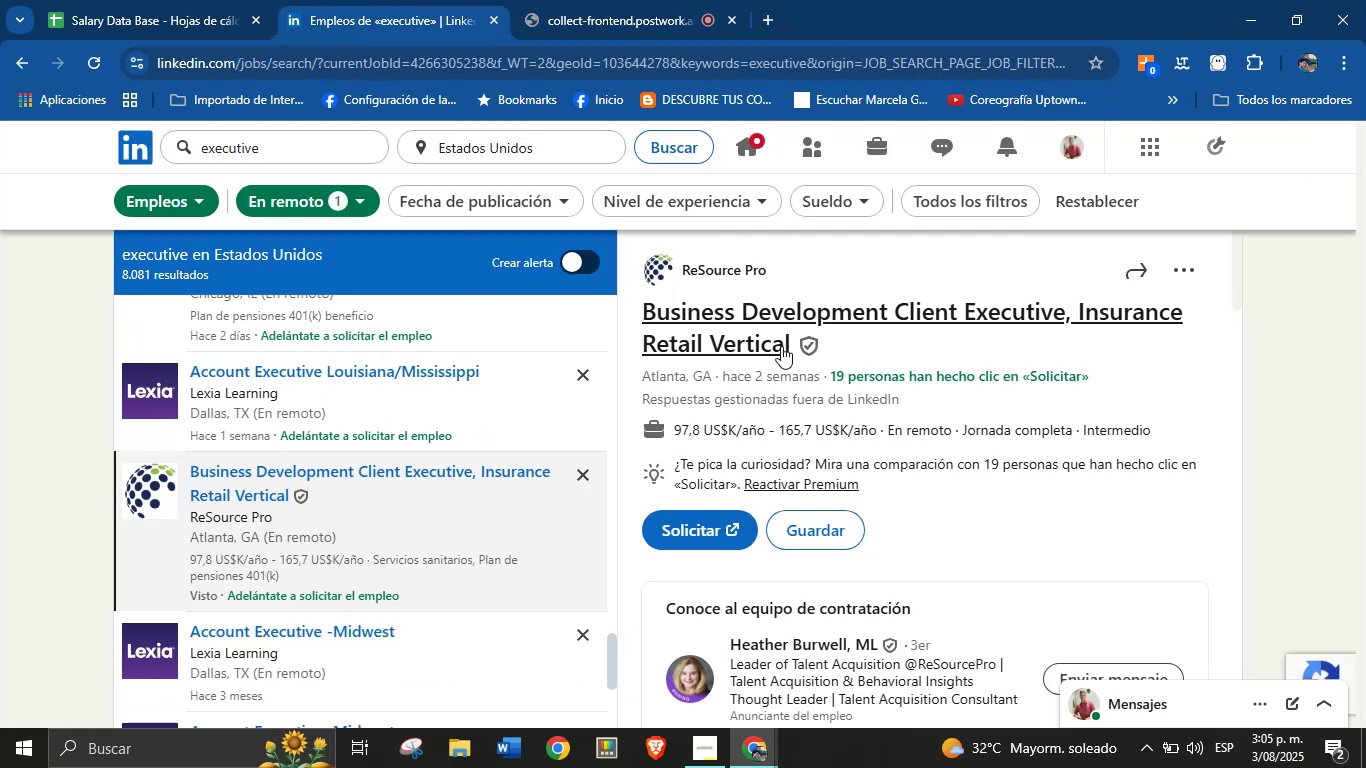 
wait(8.02)
 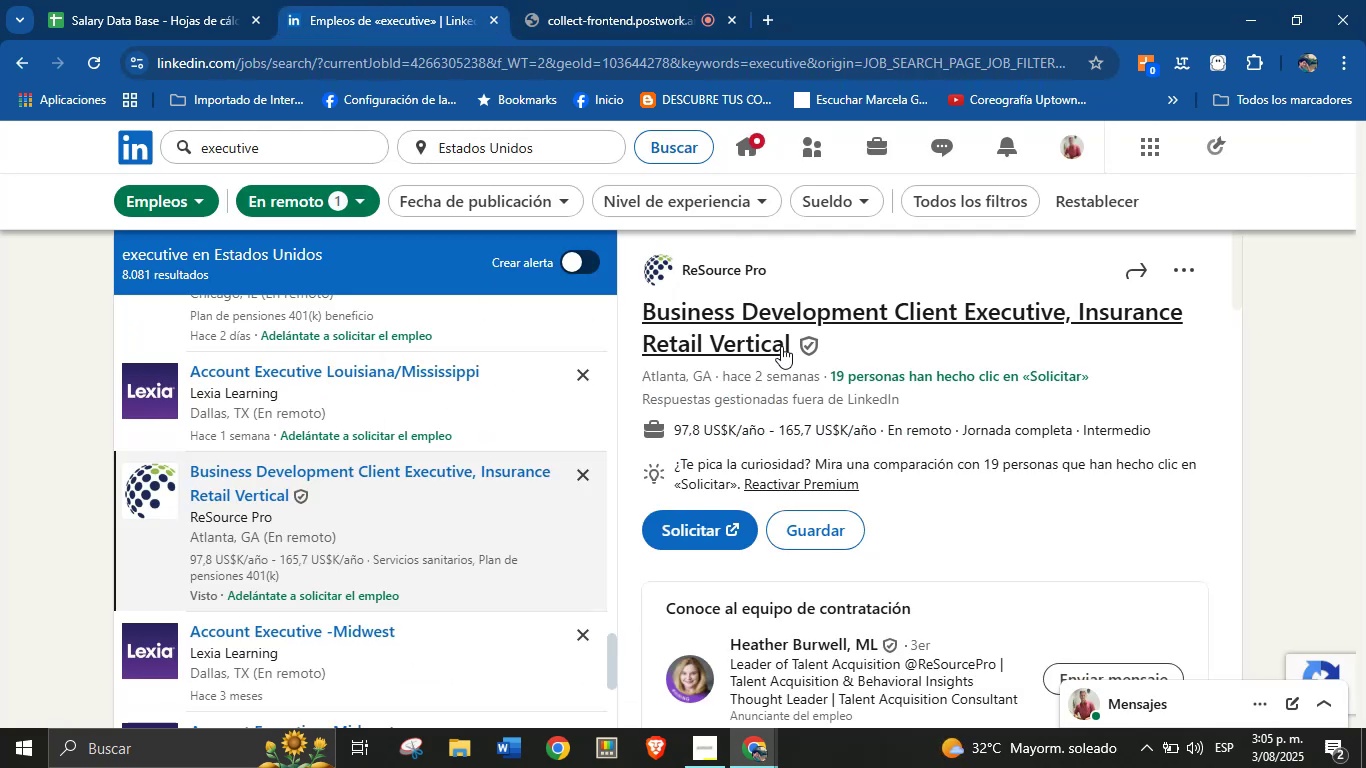 
left_click_drag(start_coordinate=[795, 342], to_coordinate=[645, 311])
 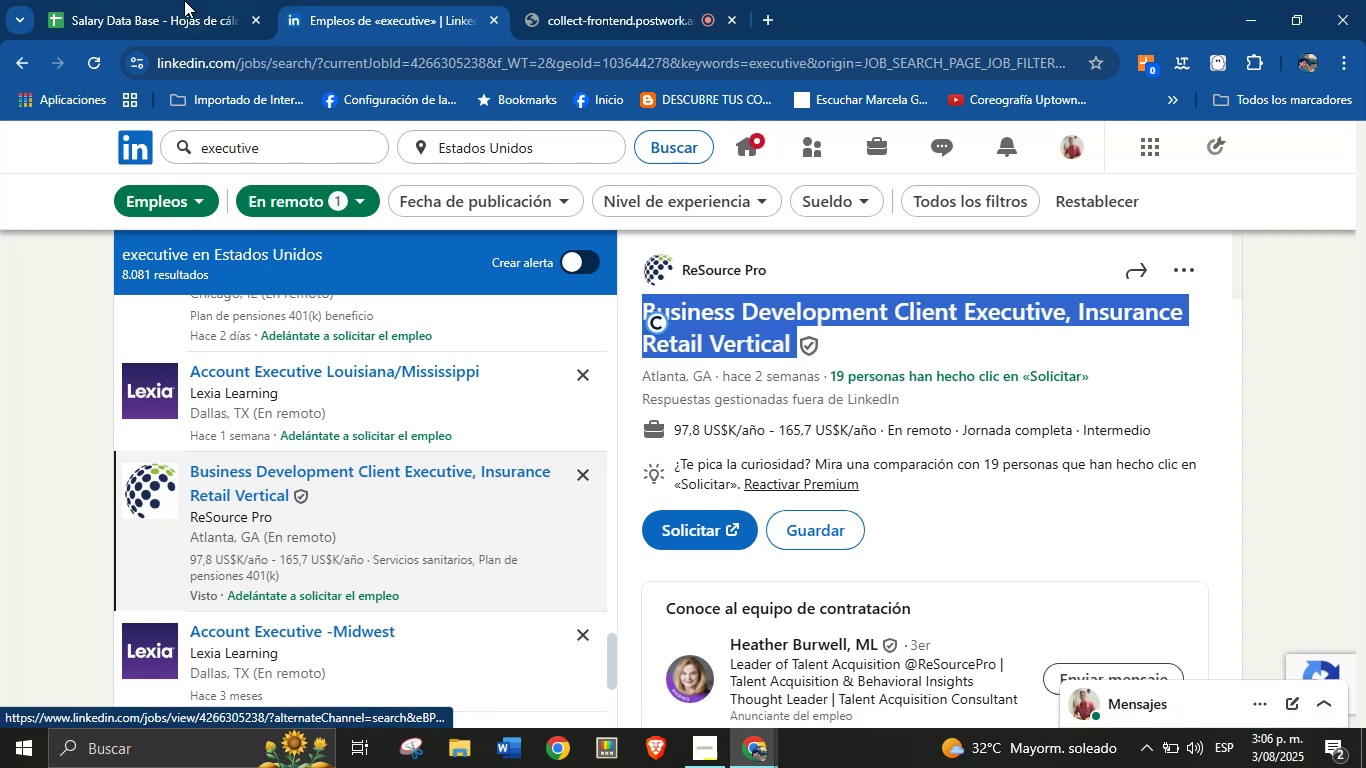 
hold_key(key=ControlLeft, duration=0.38)
 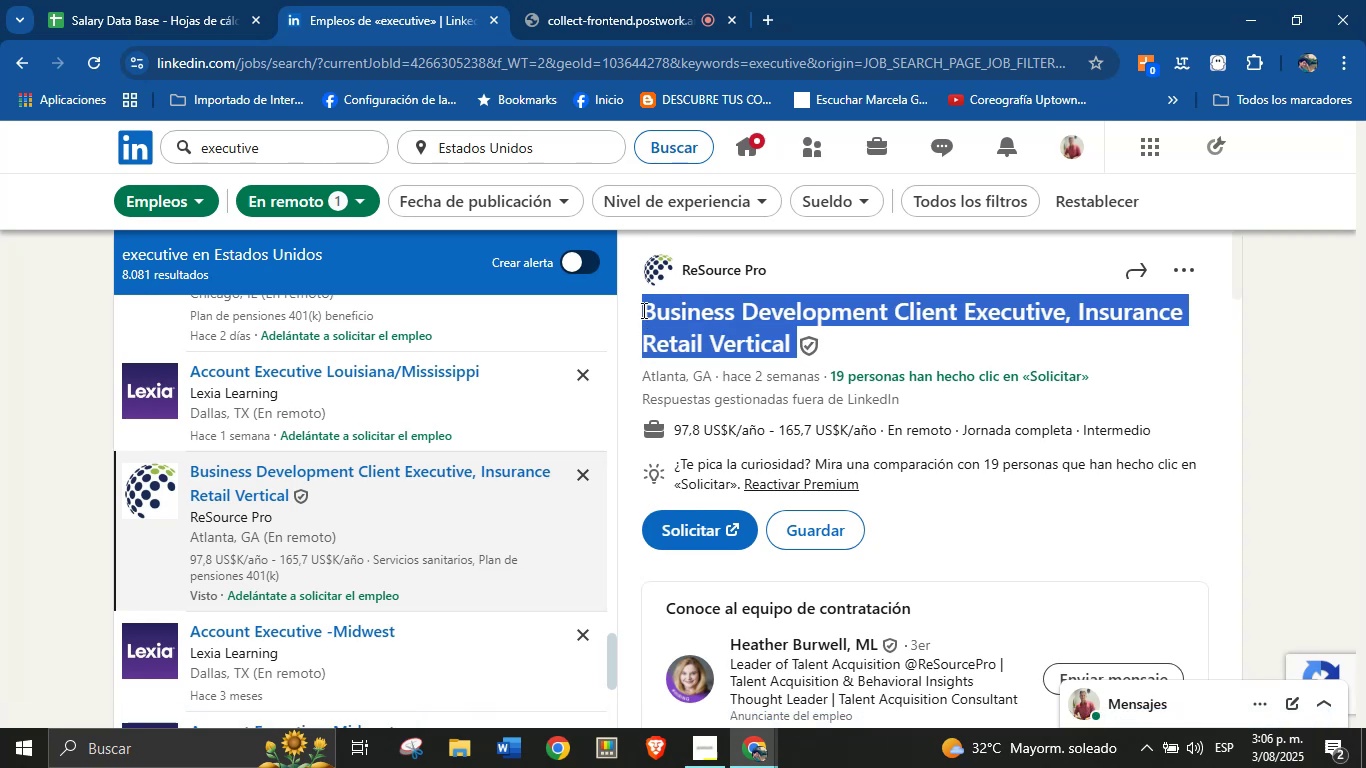 
key(Control+C)
 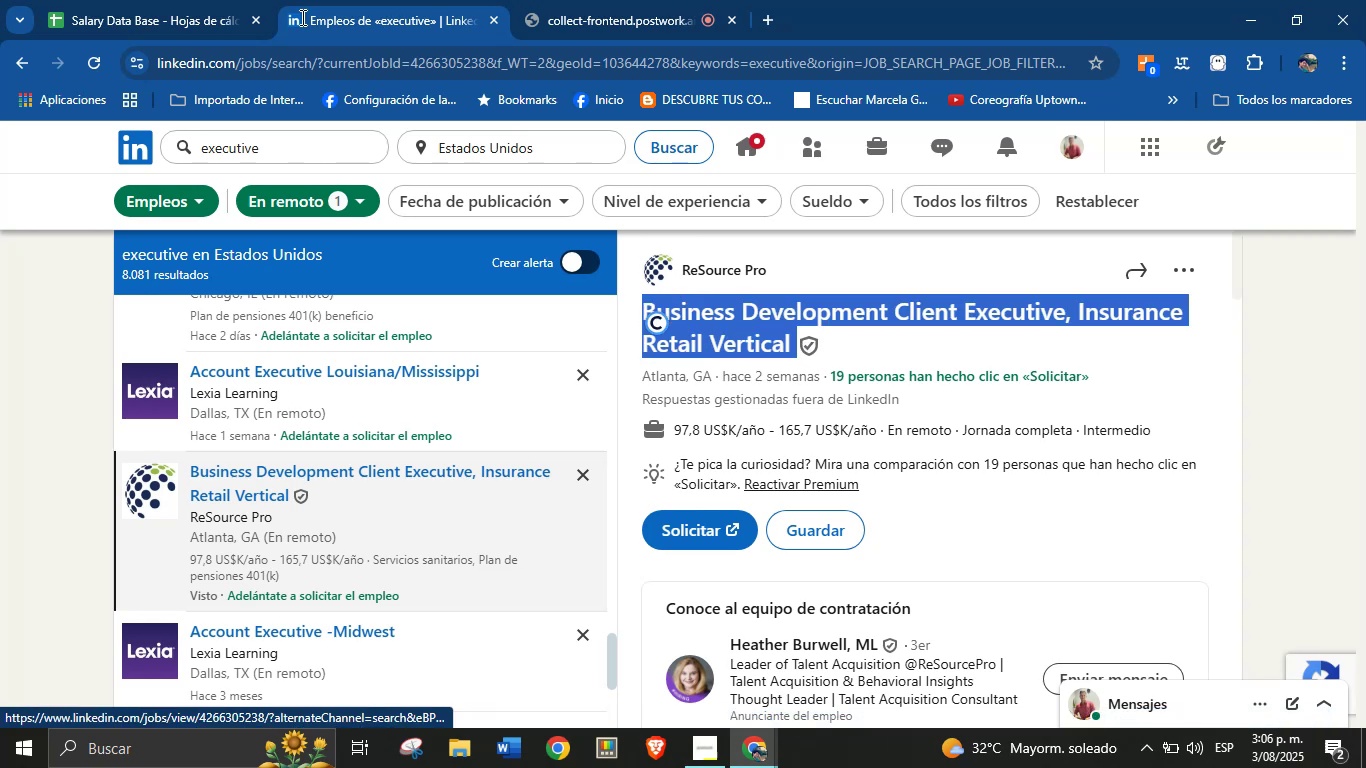 
left_click([180, 0])
 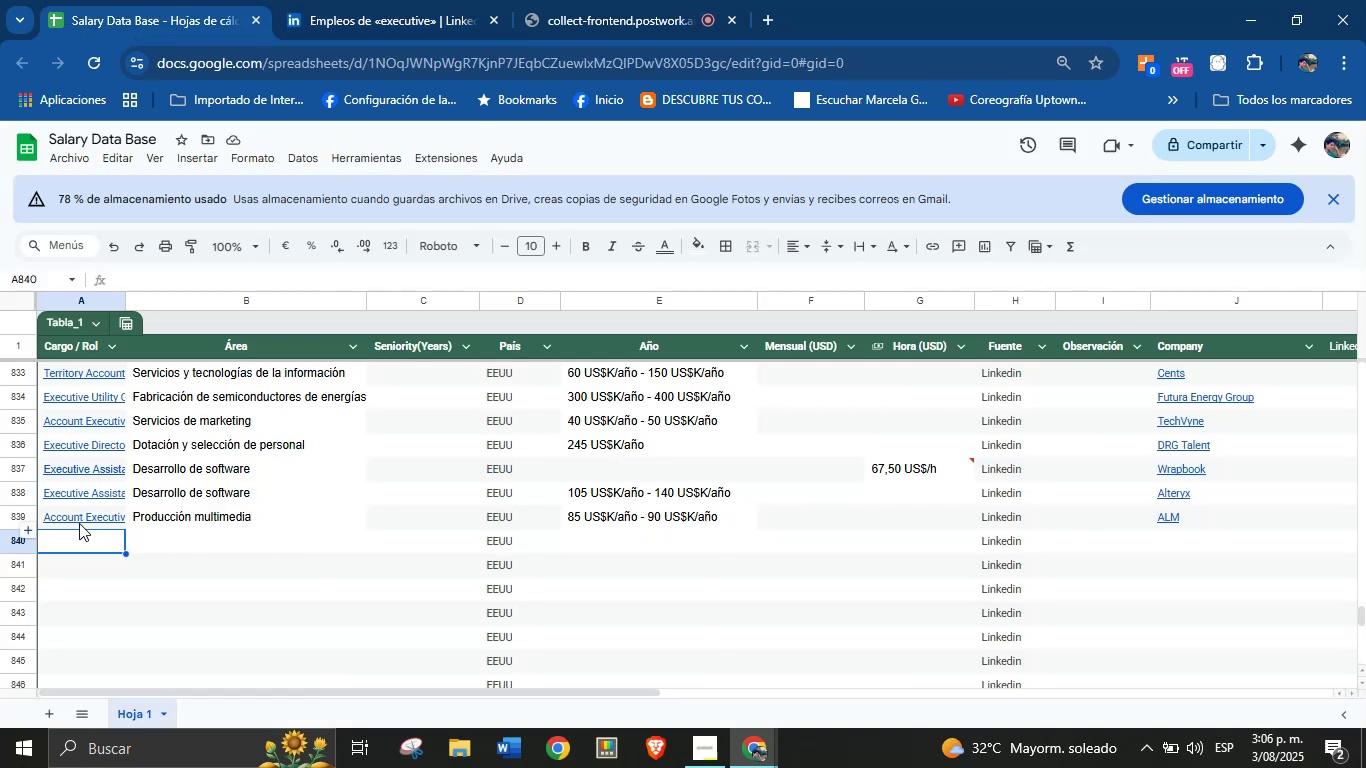 
left_click([79, 537])
 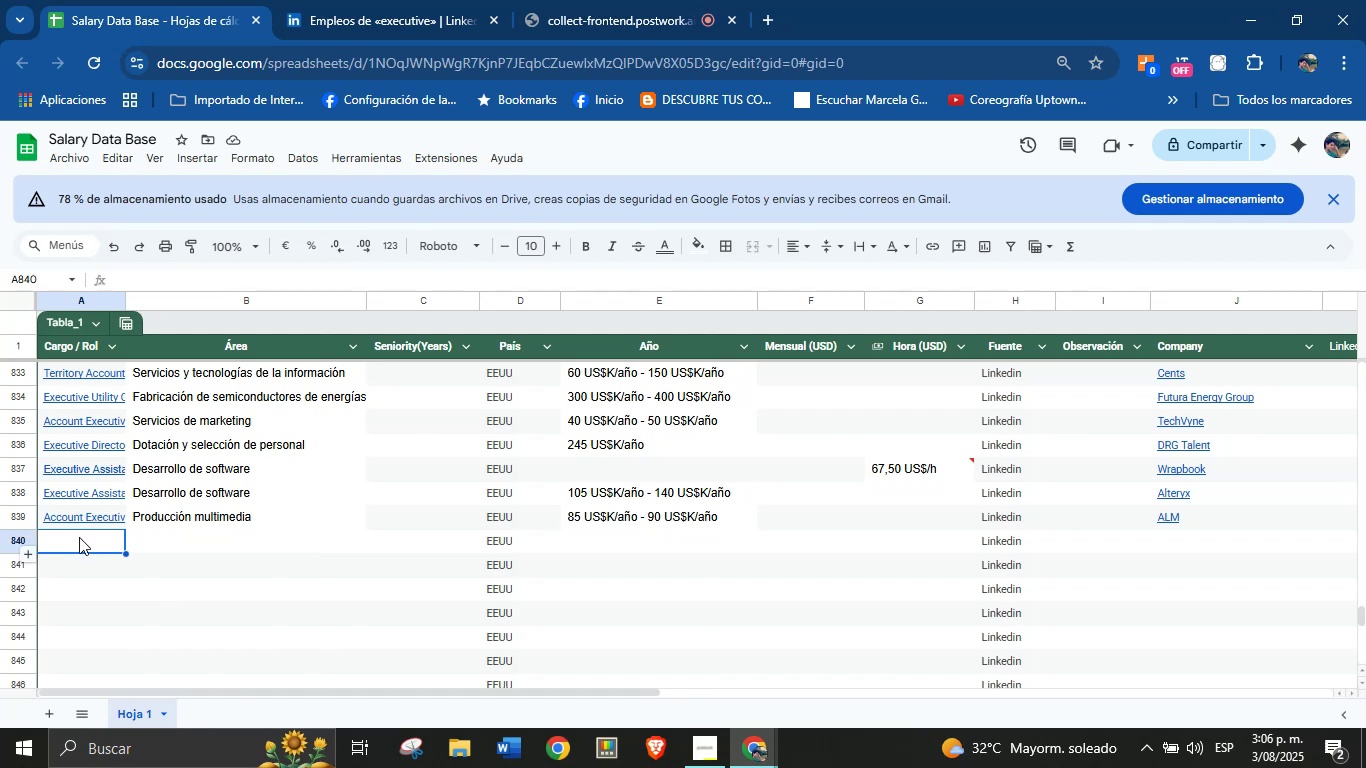 
key(Control+V)
 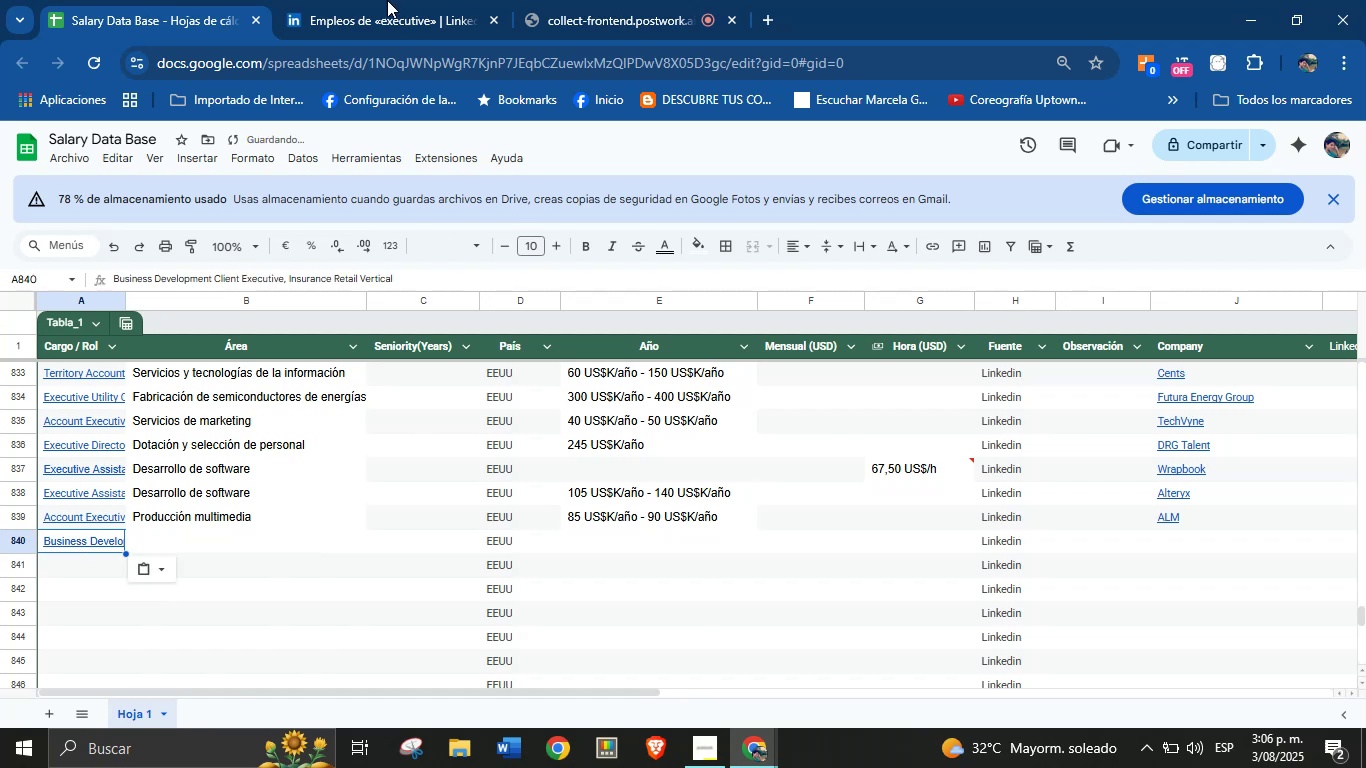 
left_click([413, 0])
 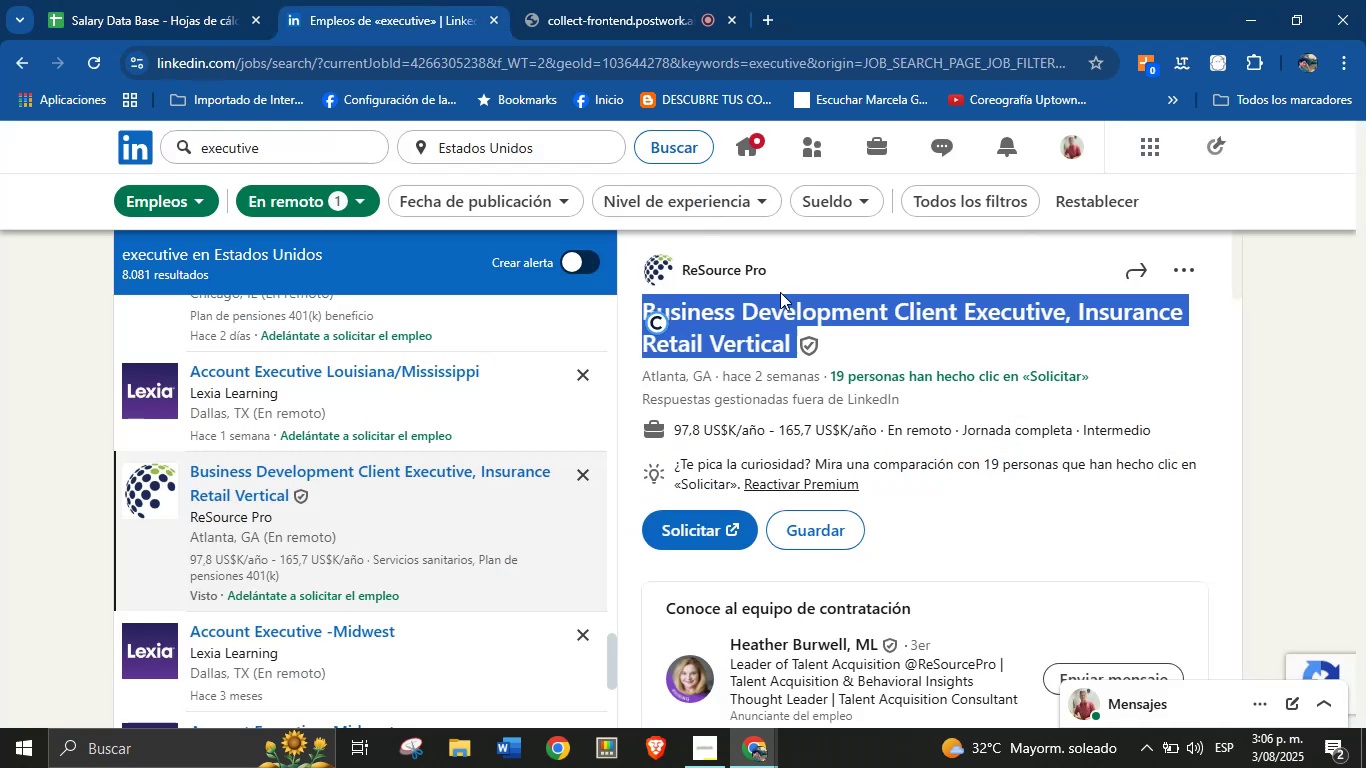 
left_click([802, 254])
 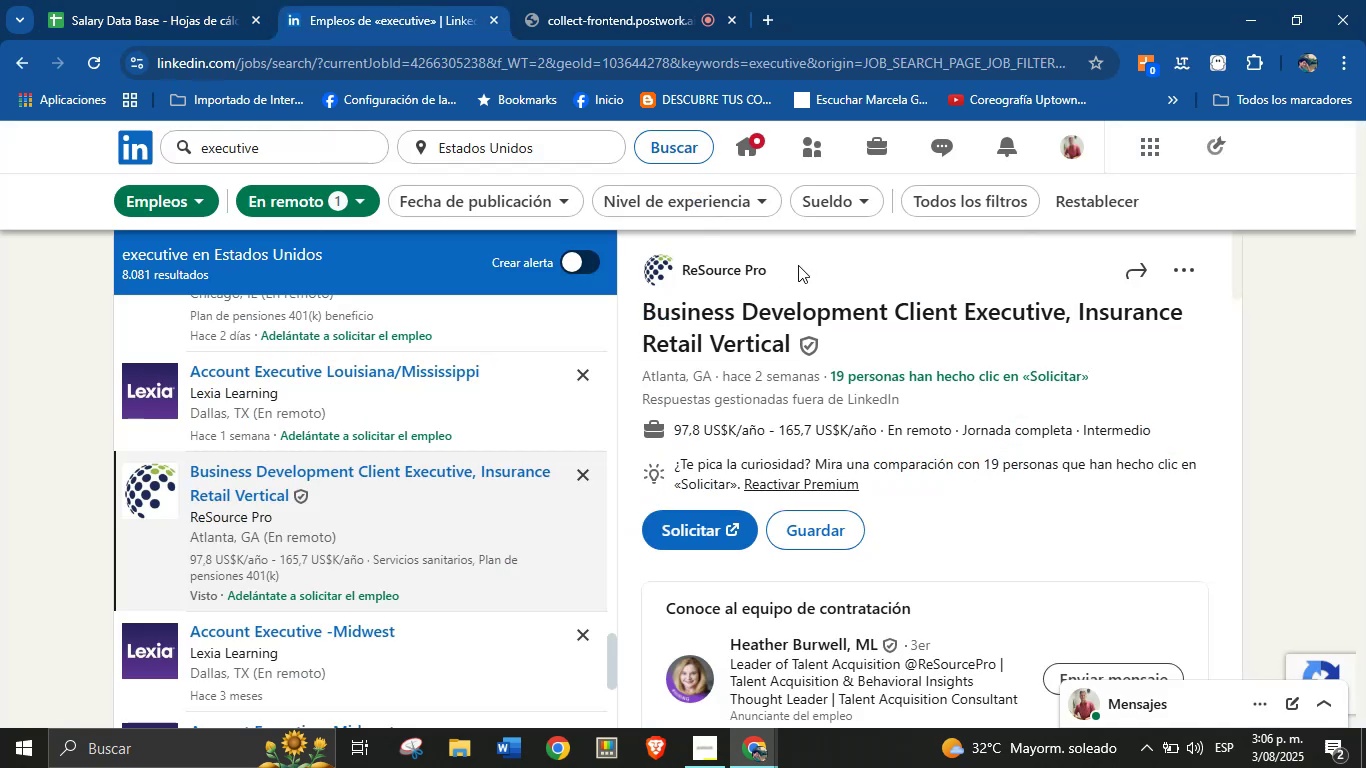 
left_click_drag(start_coordinate=[796, 266], to_coordinate=[684, 269])
 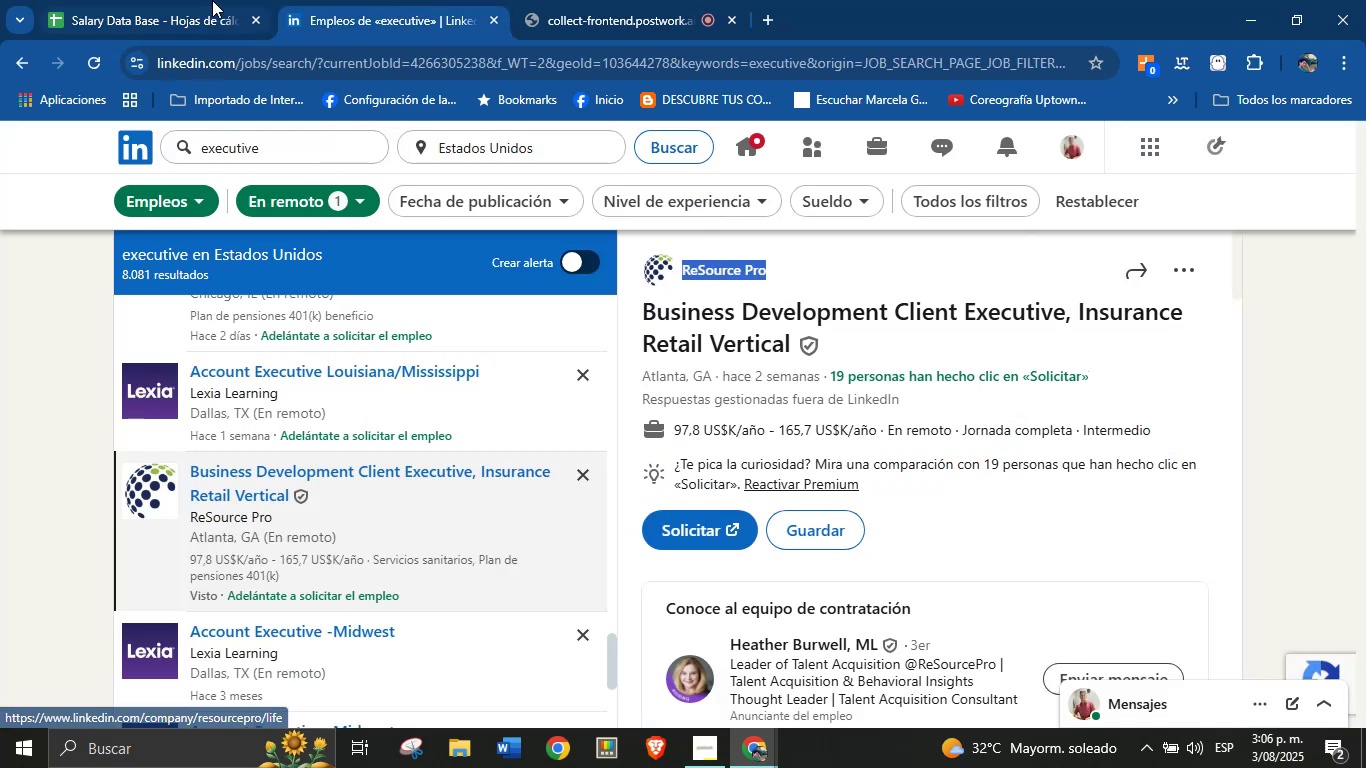 
key(Control+C)
 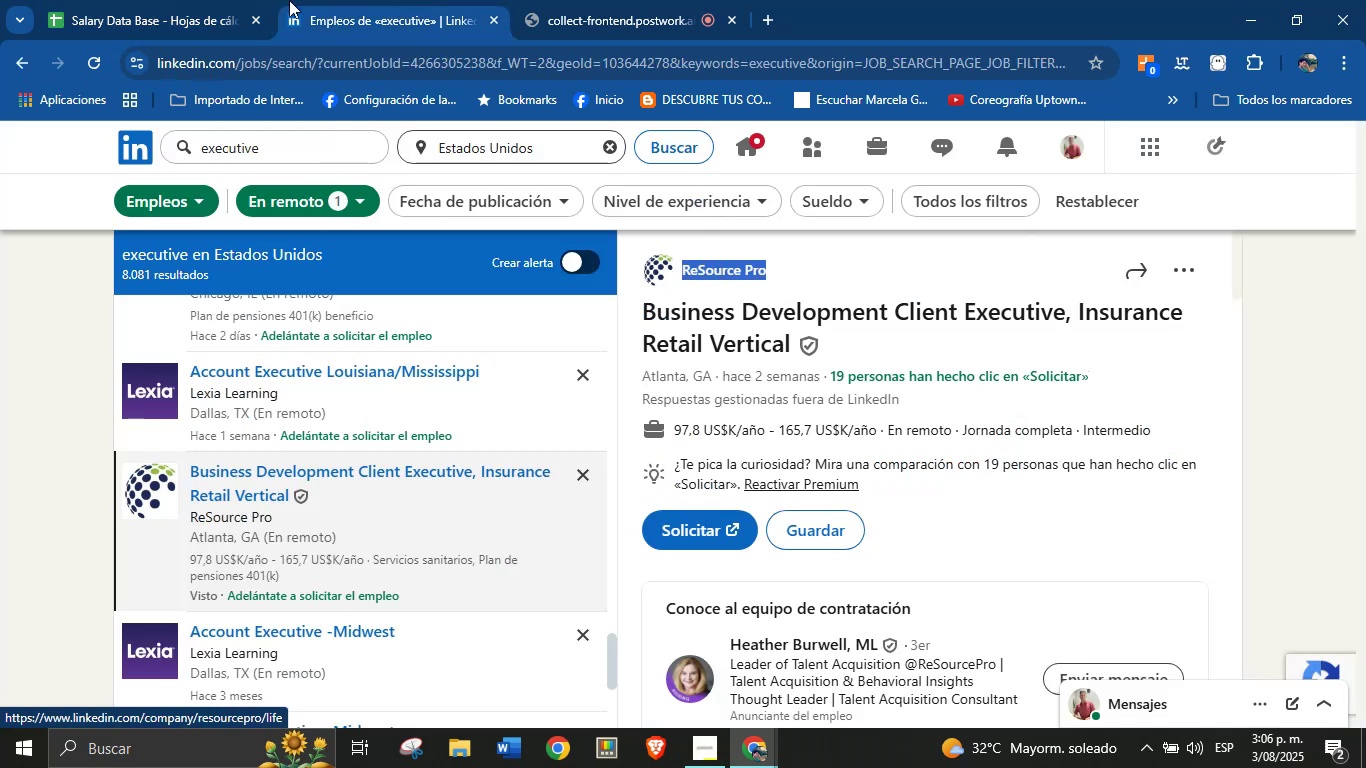 
left_click([210, 0])
 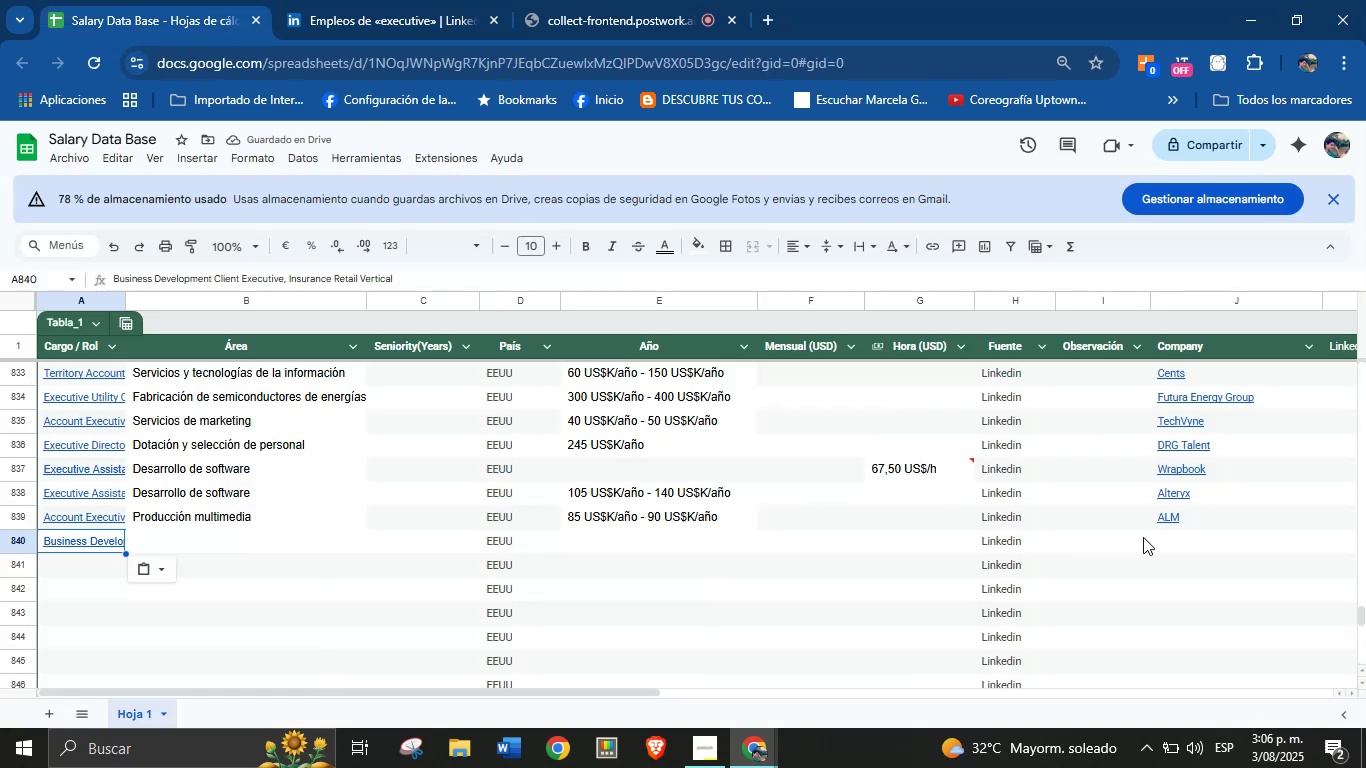 
left_click([1164, 546])
 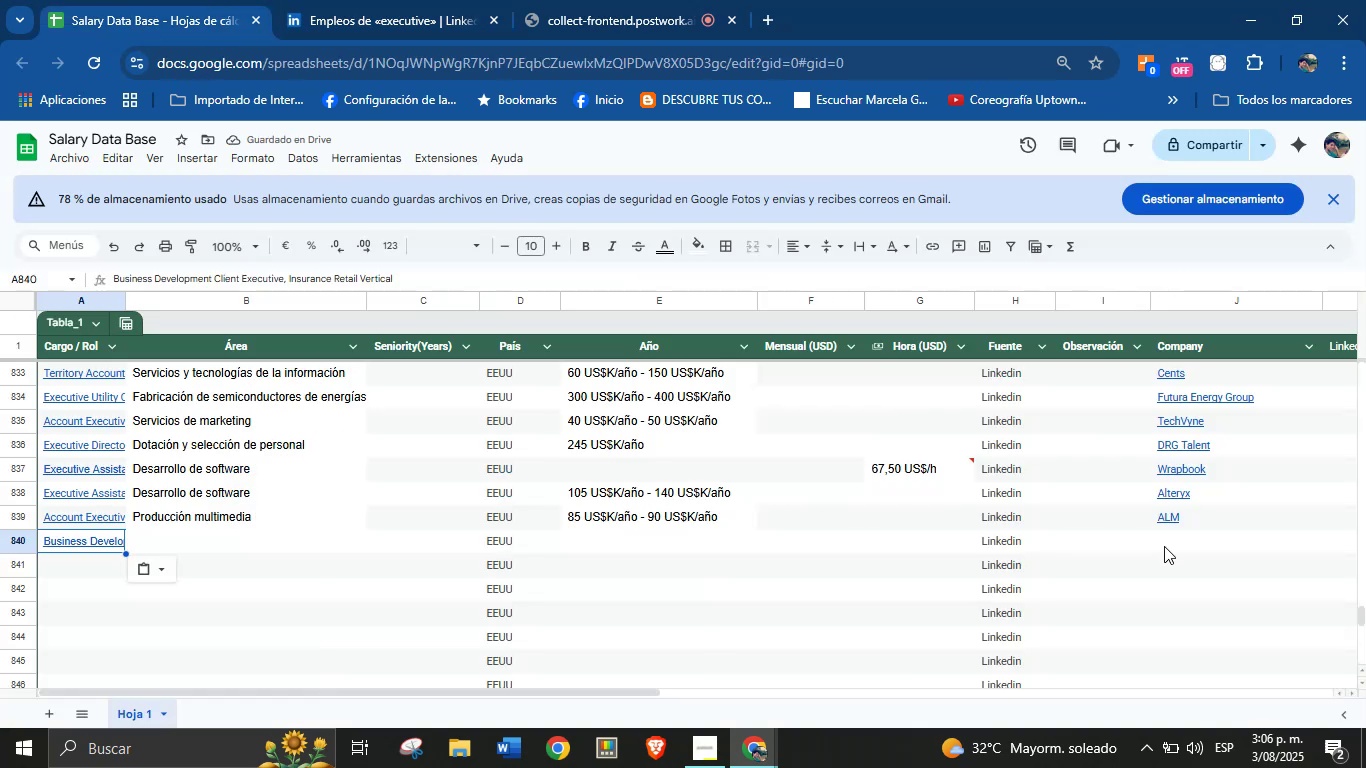 
key(Control+V)
 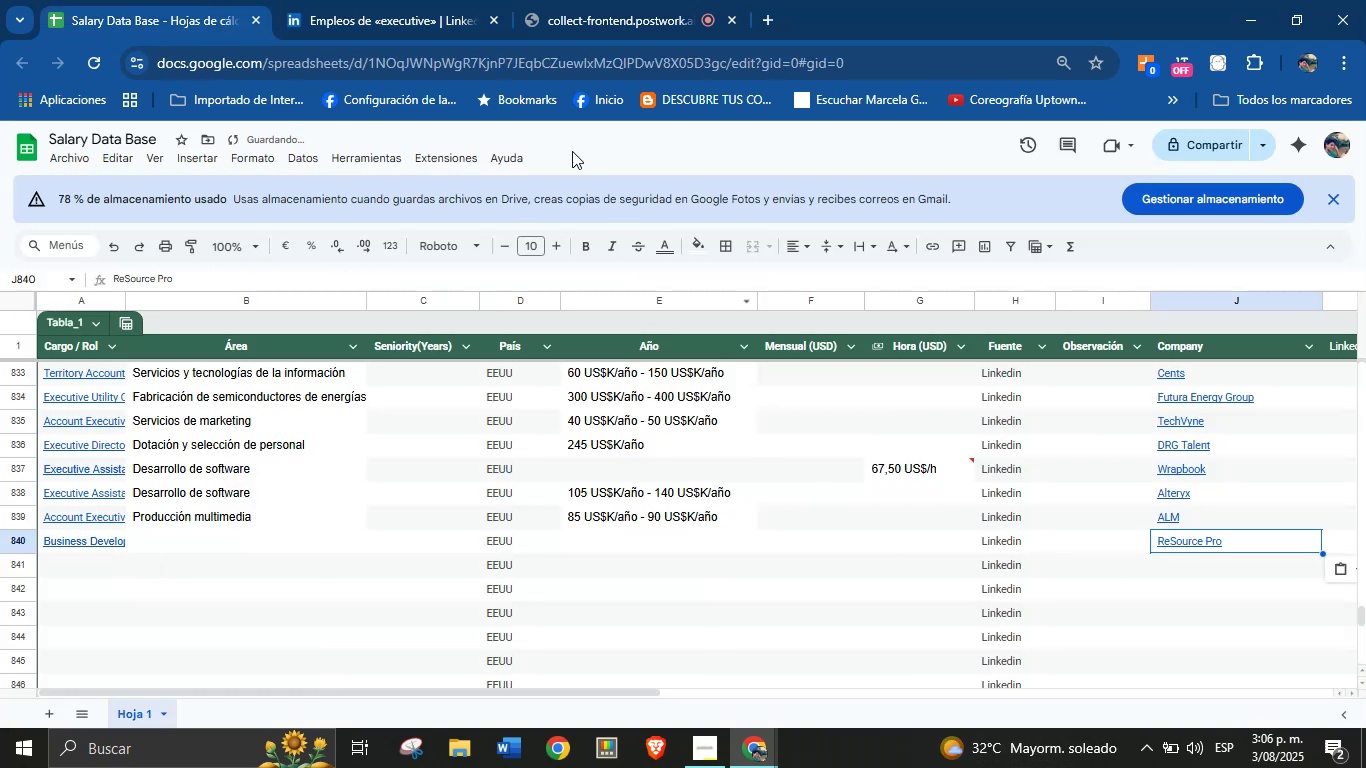 
left_click([345, 0])
 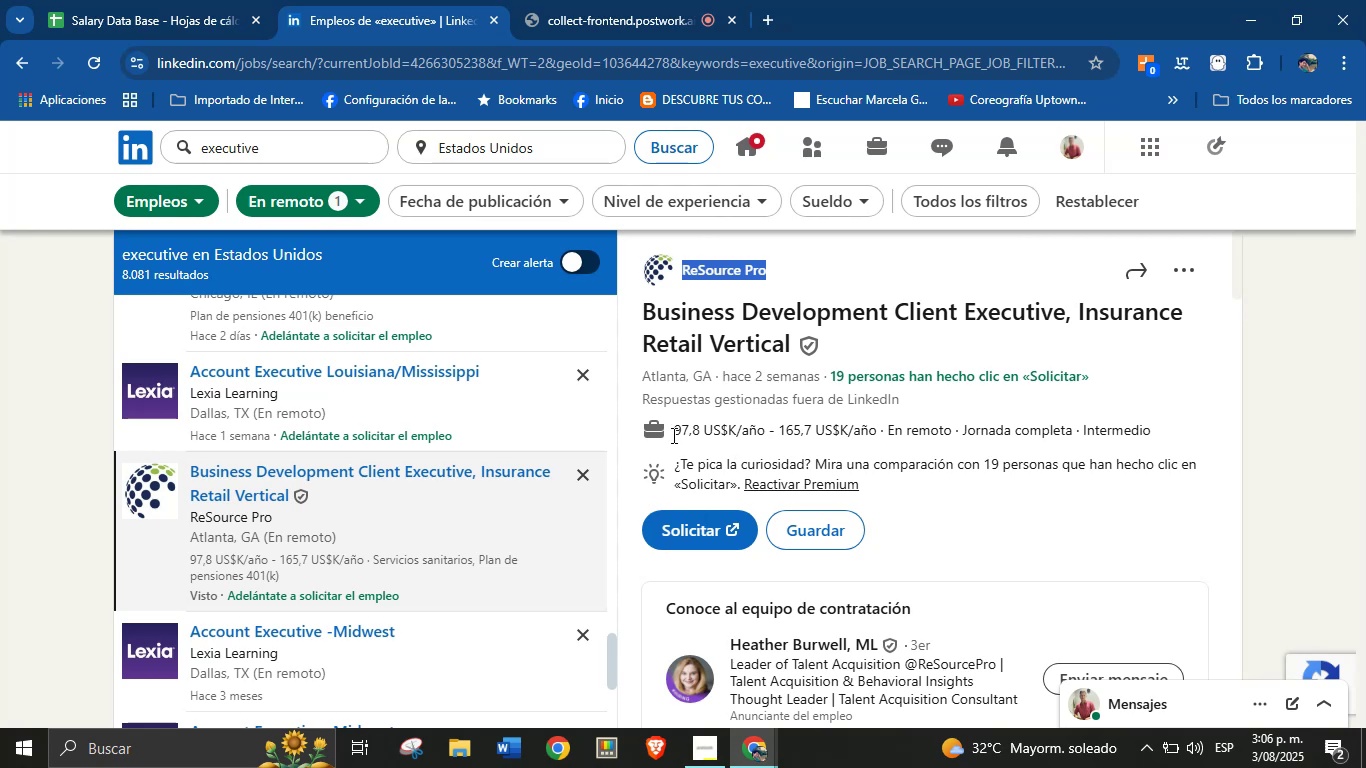 
left_click_drag(start_coordinate=[665, 426], to_coordinate=[882, 439])
 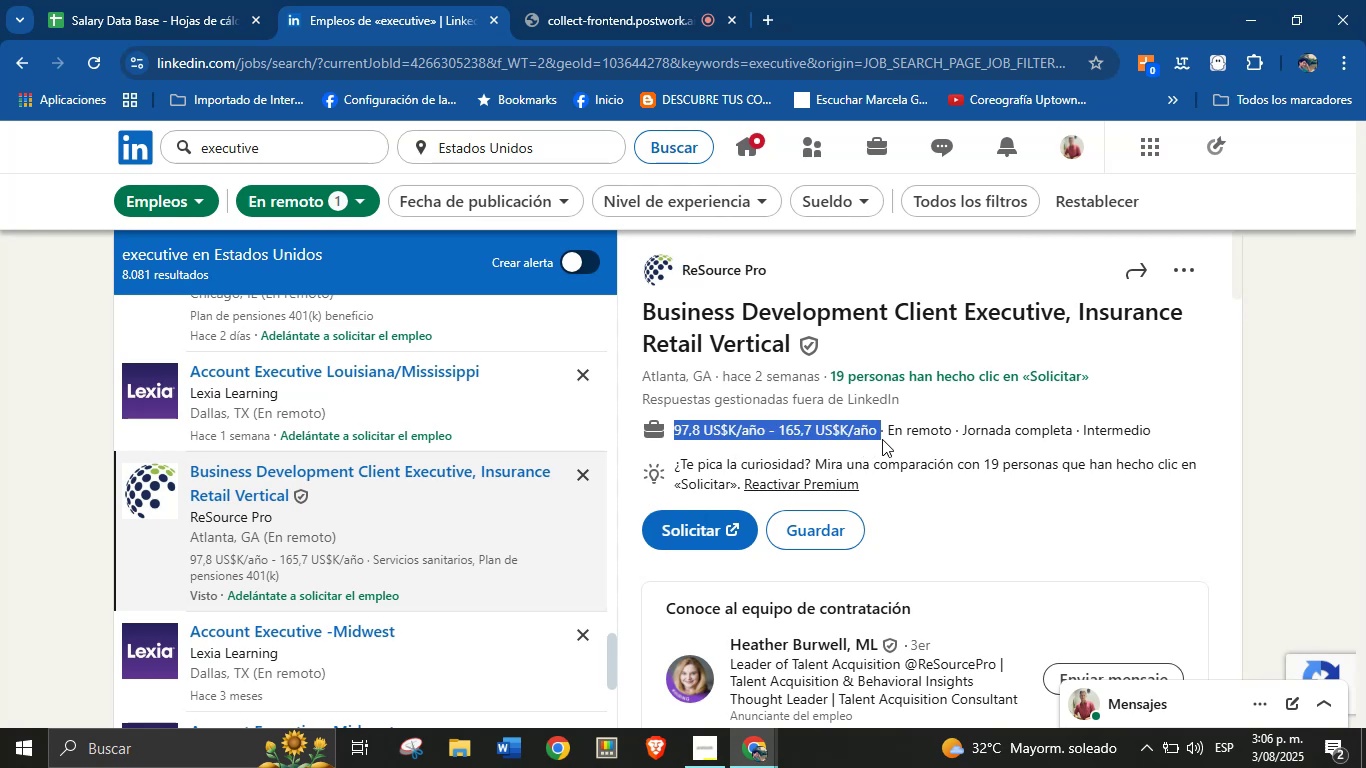 
key(Control+C)
 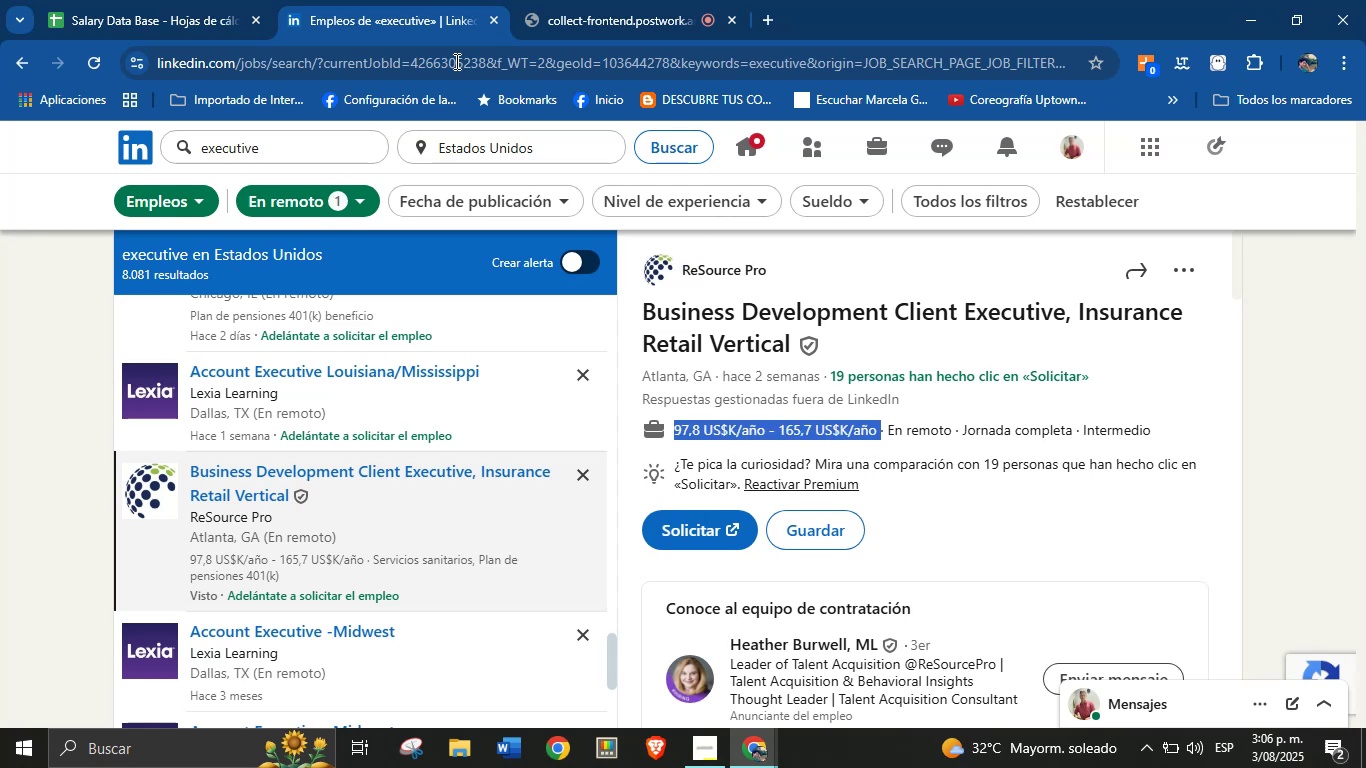 
left_click_drag(start_coordinate=[252, 0], to_coordinate=[244, 0])
 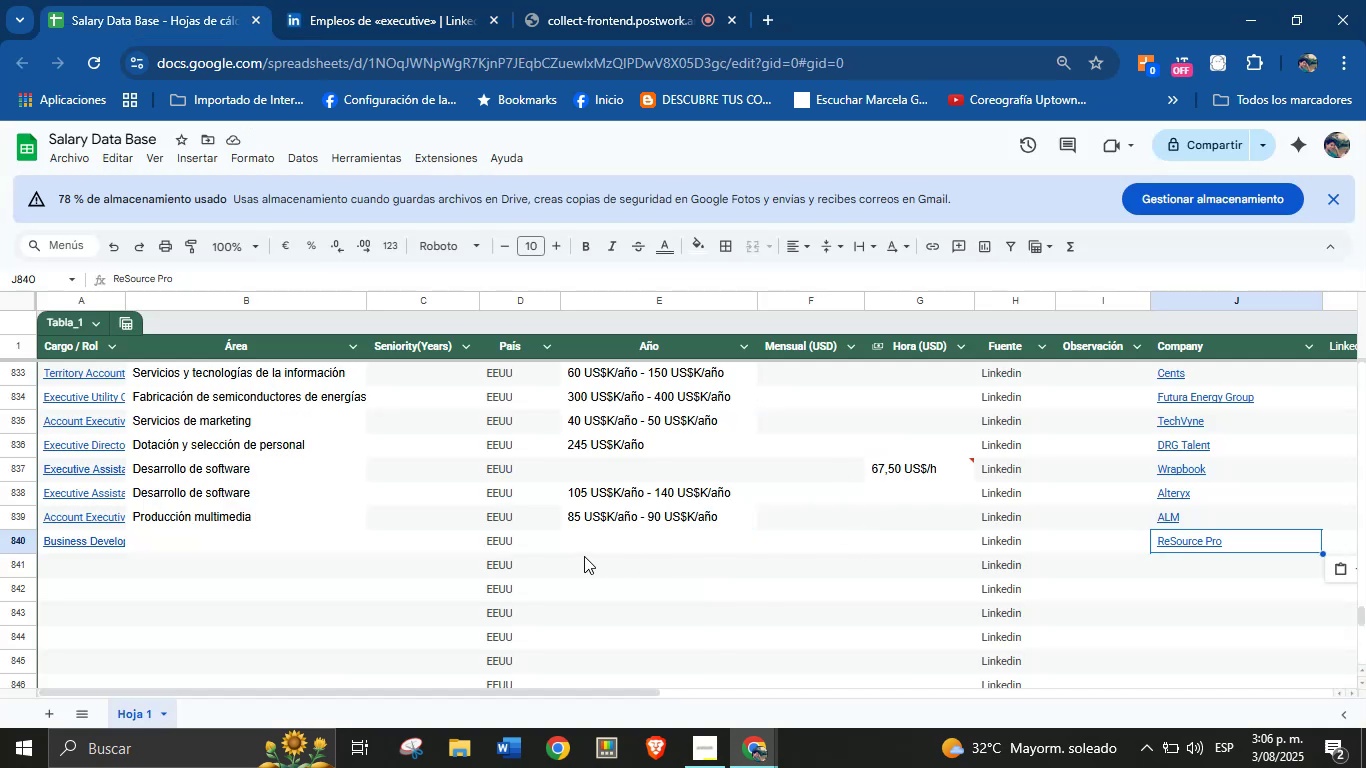 
left_click([598, 534])
 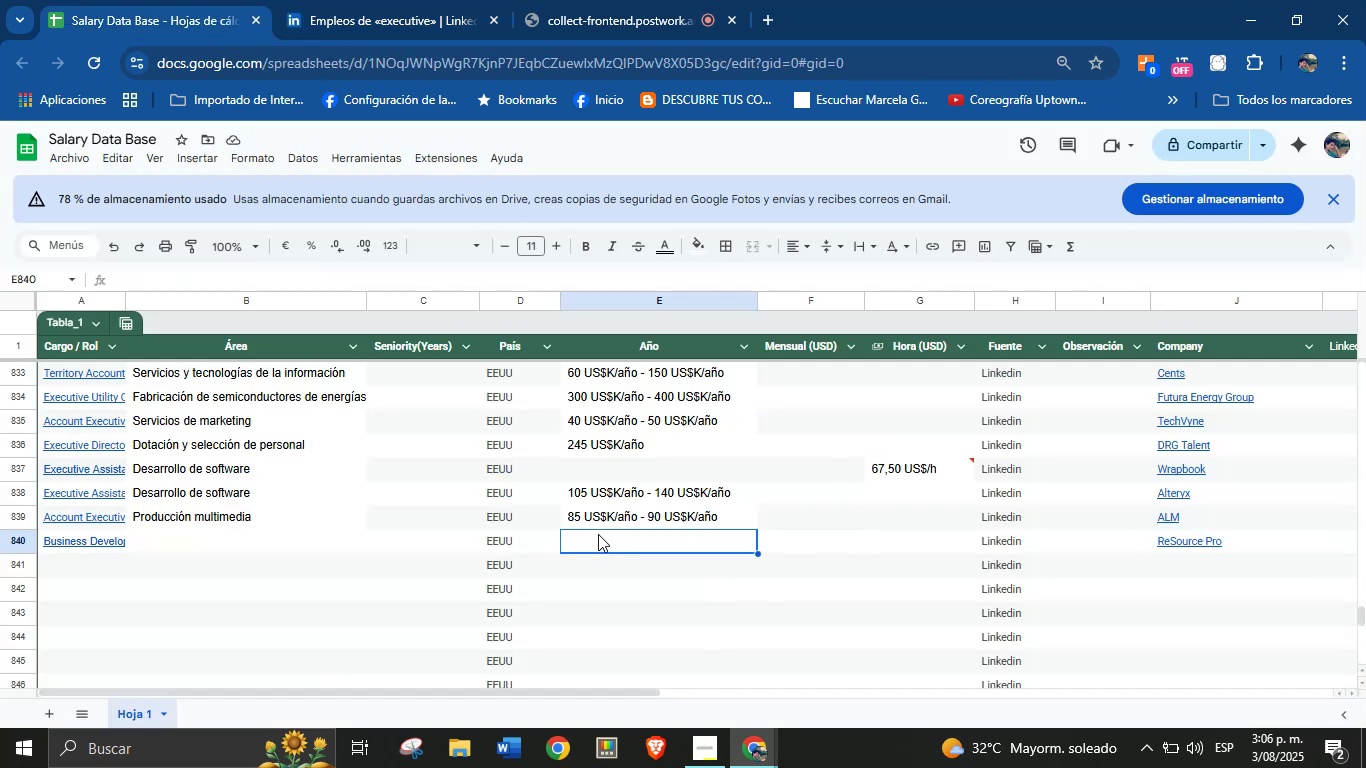 
key(Control+V)
 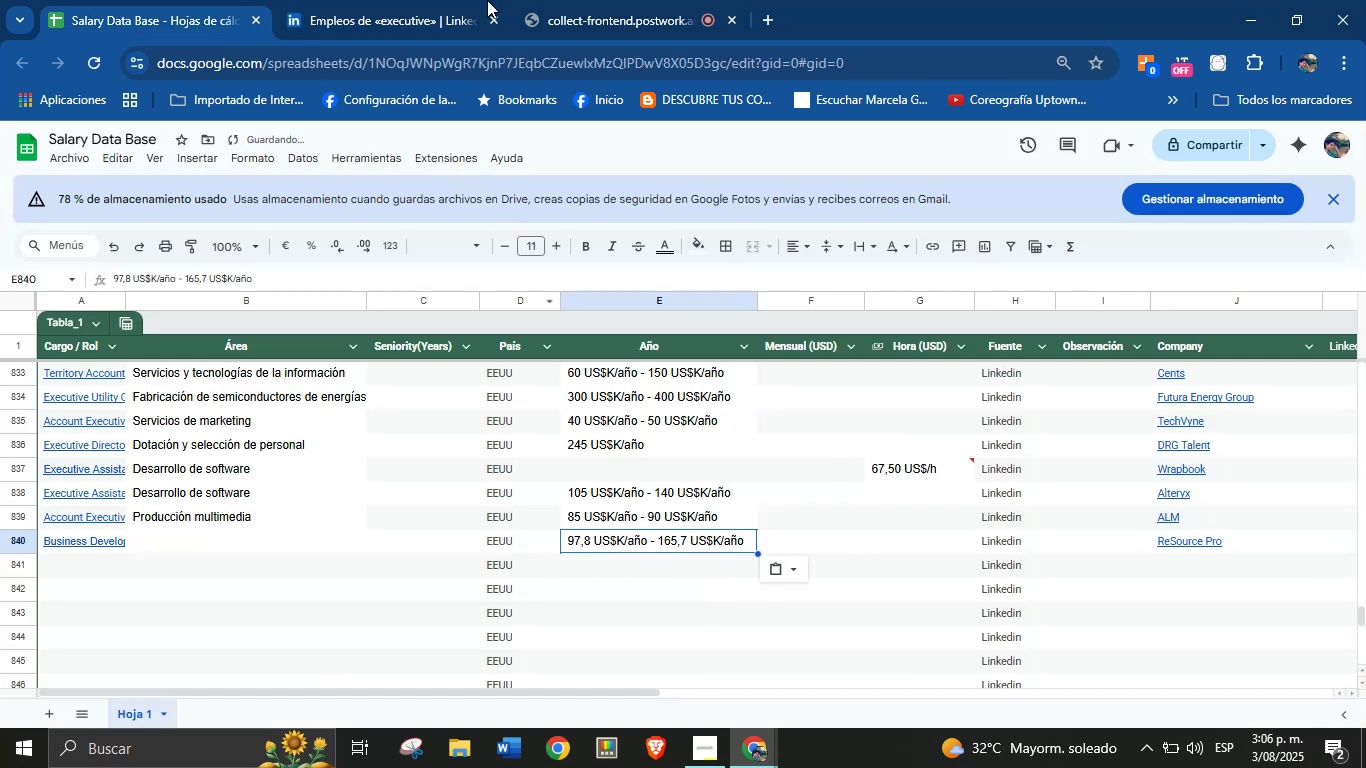 
scroll: coordinate [832, 544], scroll_direction: down, amount: 31.0
 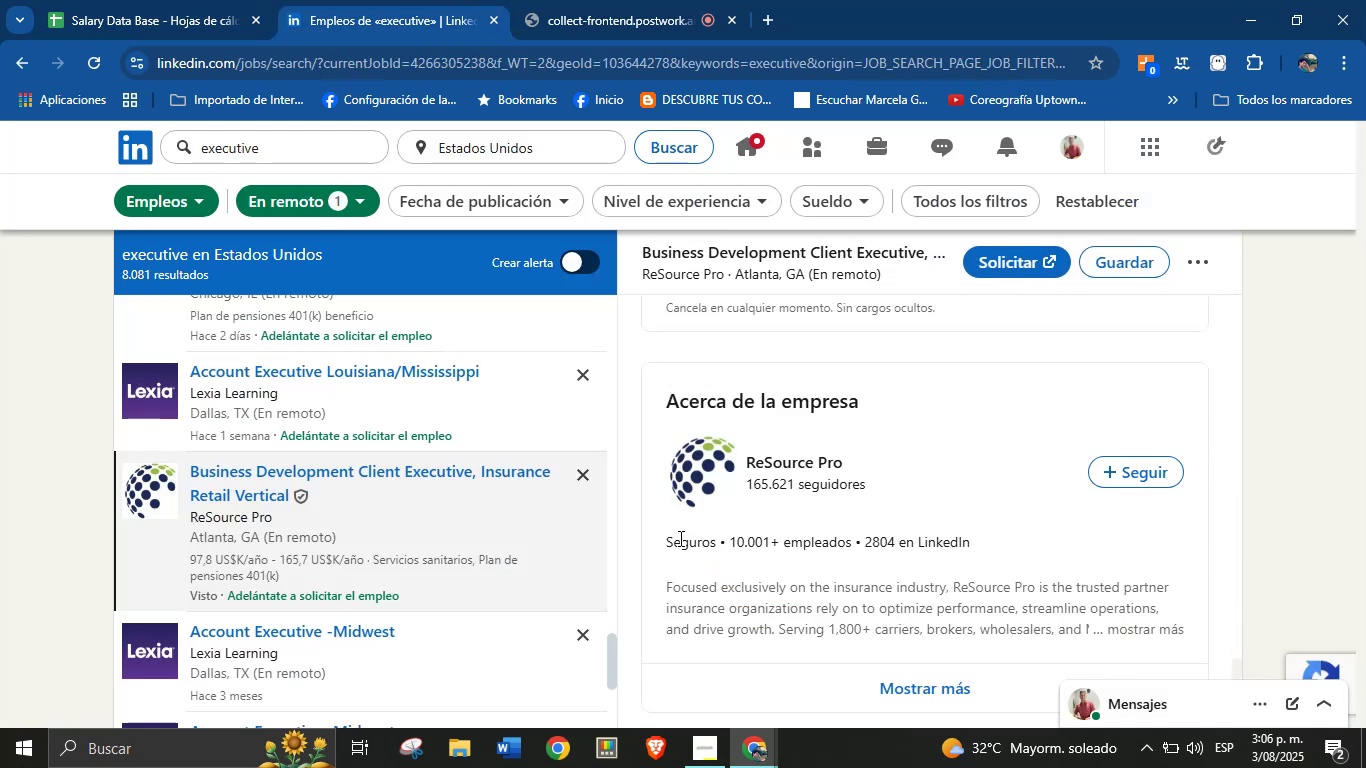 
left_click_drag(start_coordinate=[663, 550], to_coordinate=[722, 545])
 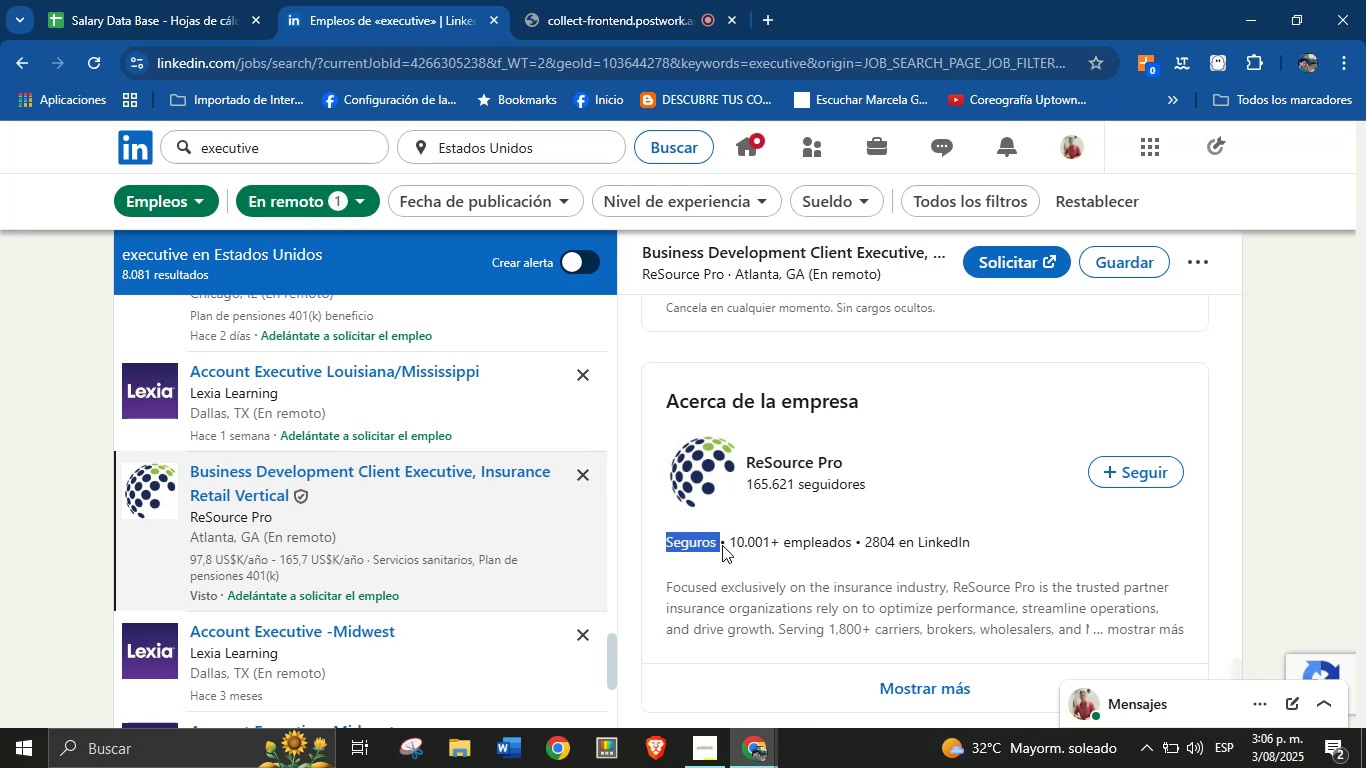 
key(Control+C)
 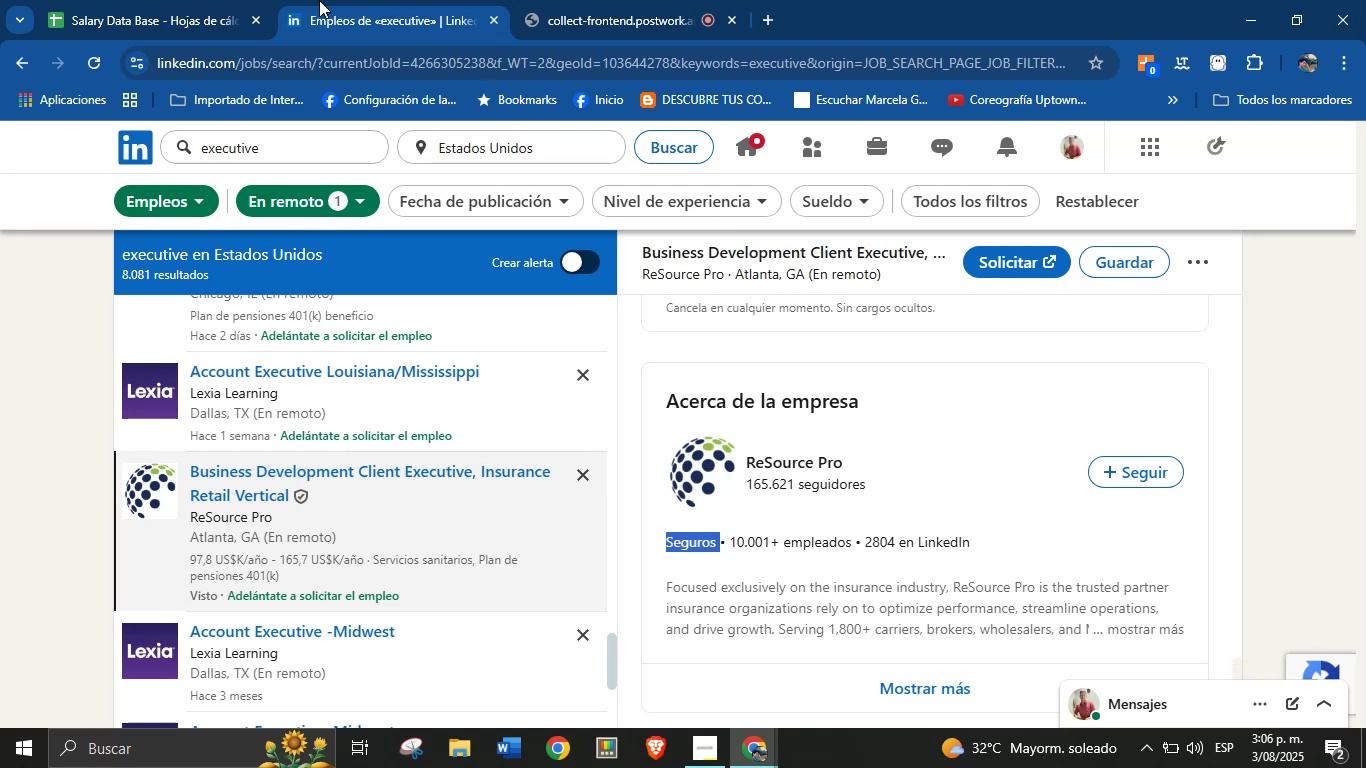 
left_click([202, 0])
 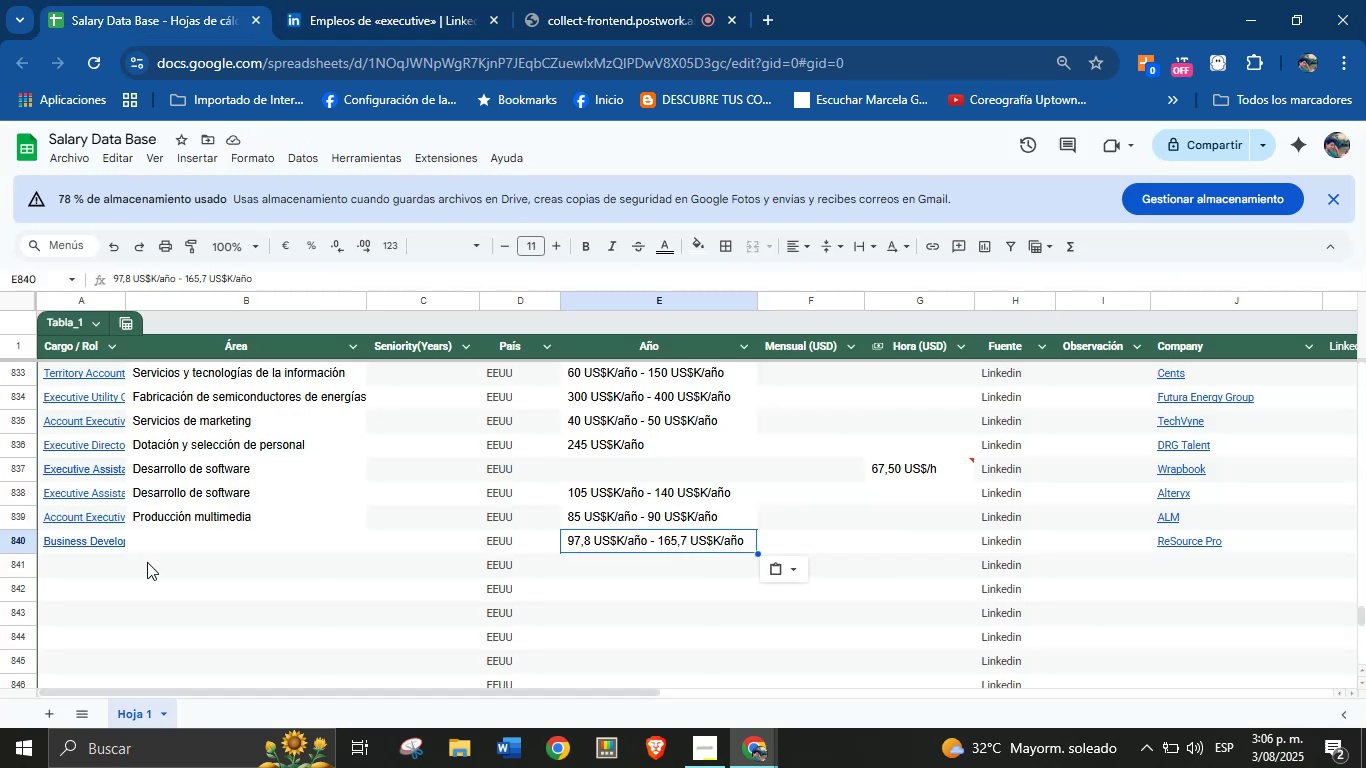 
left_click([191, 541])
 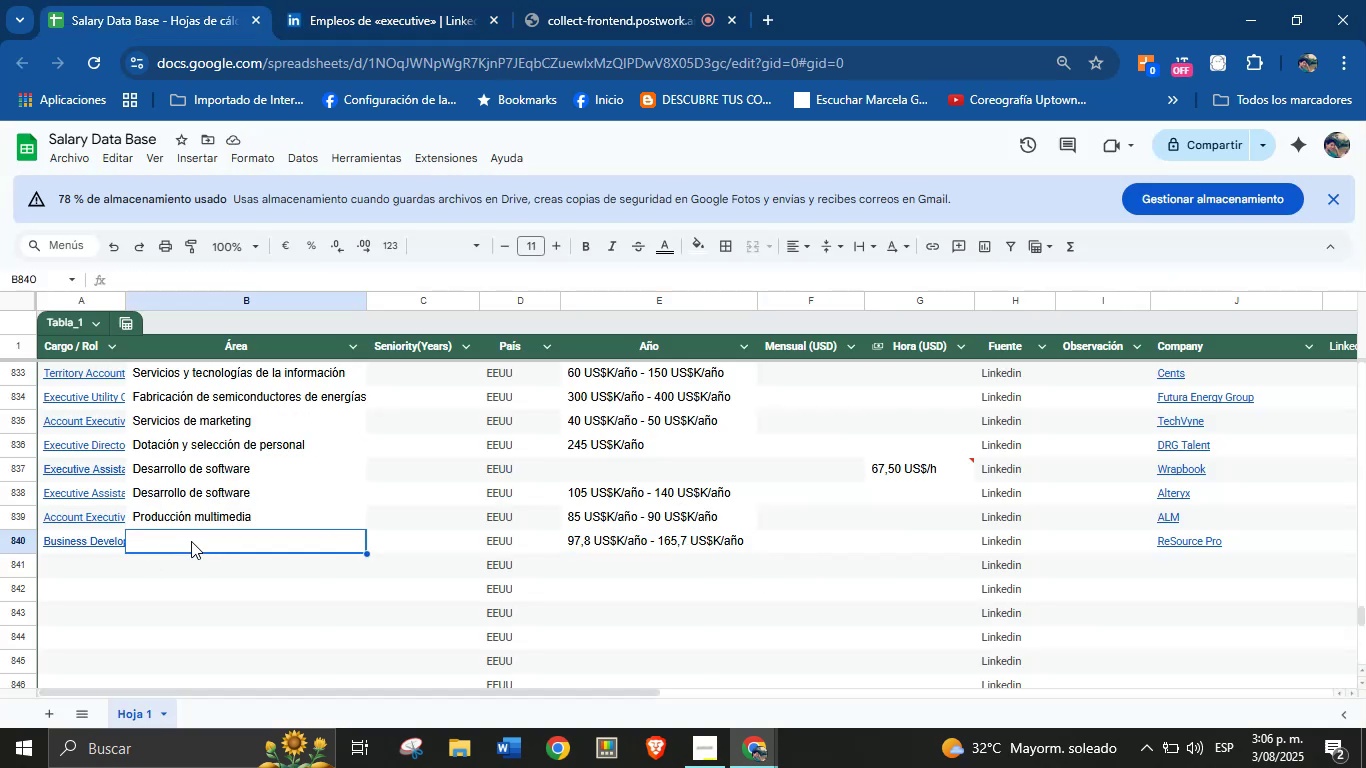 
hold_key(key=ControlLeft, duration=0.52)
 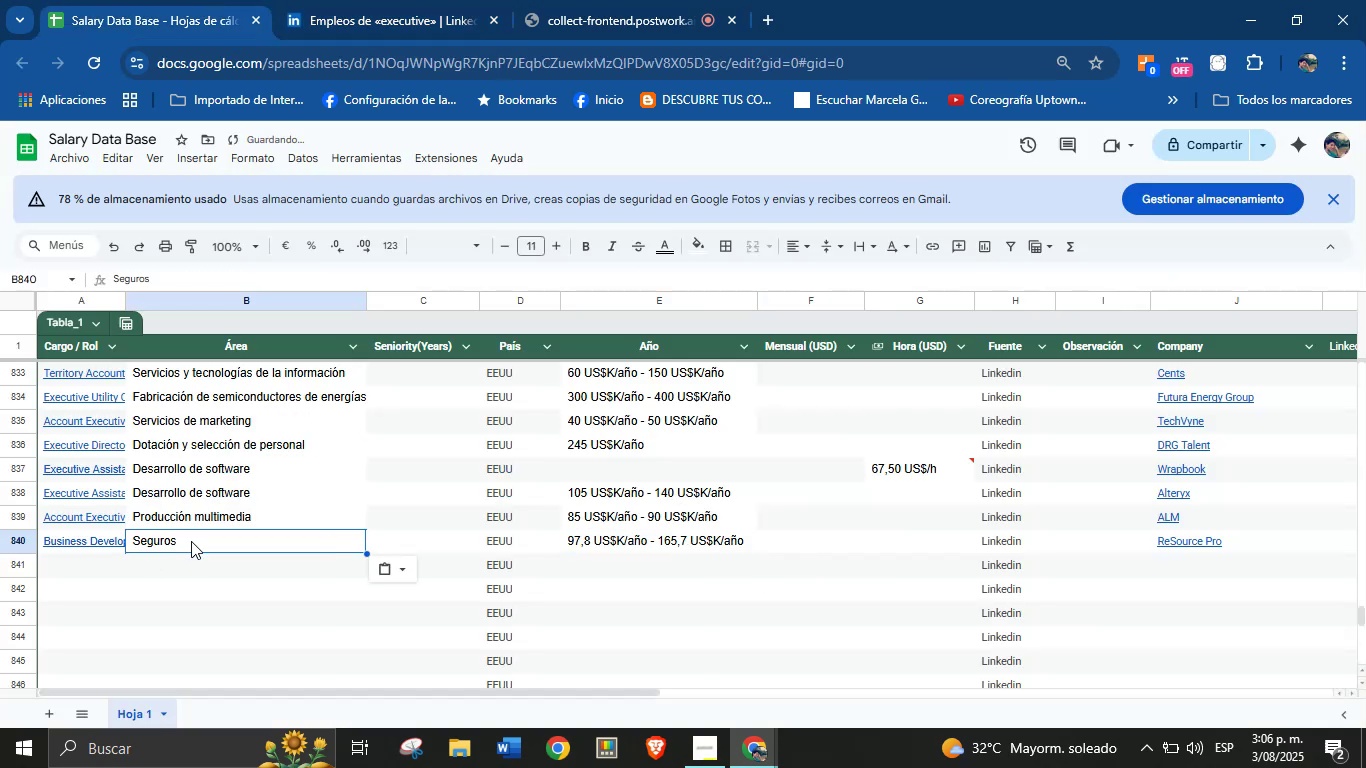 
hold_key(key=V, duration=28.53)
 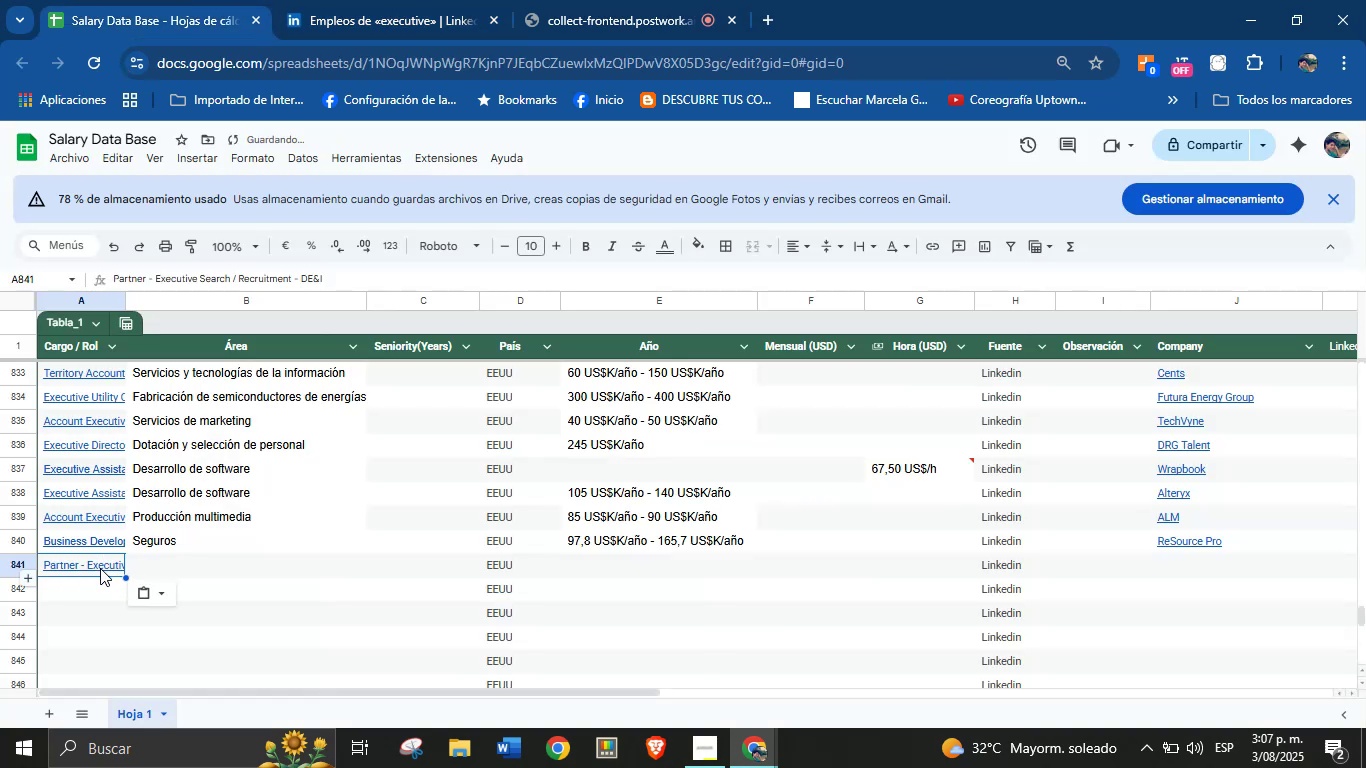 
left_click([406, 0])
 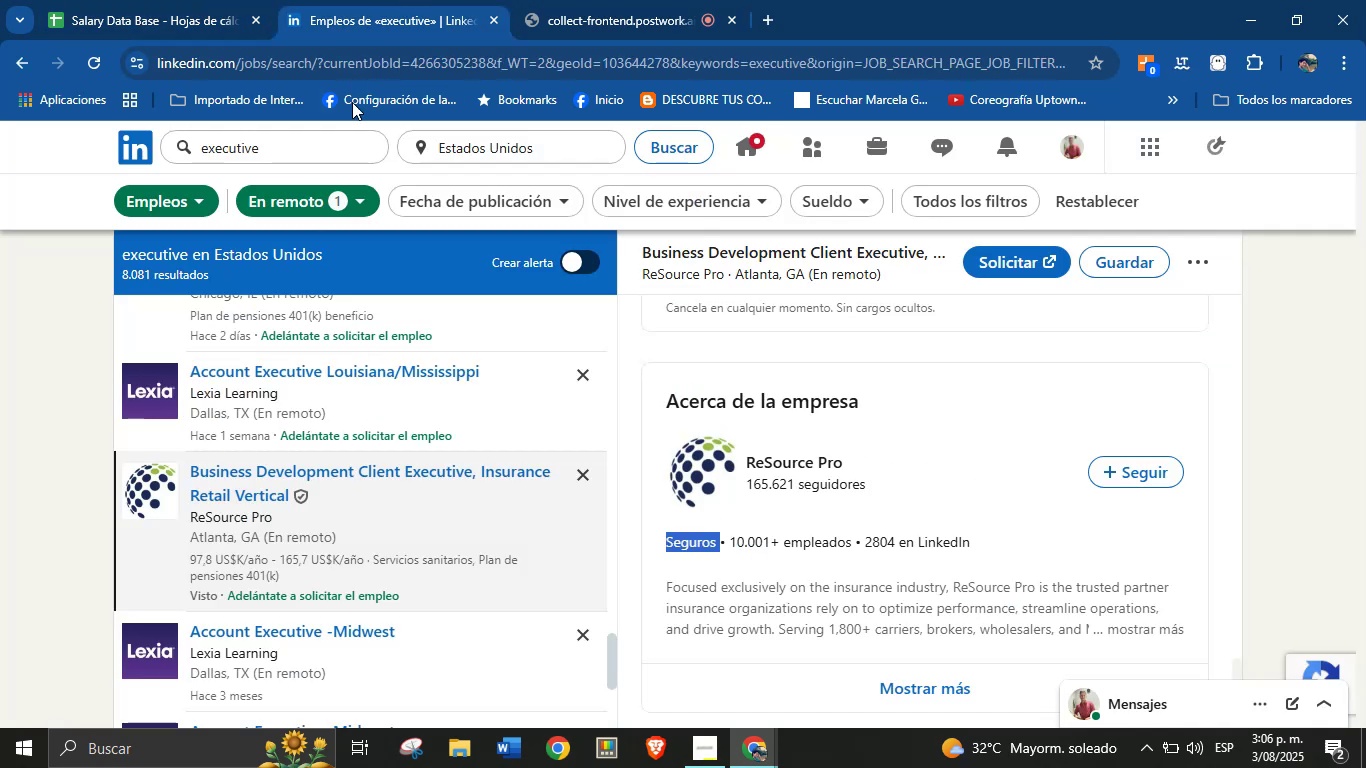 
scroll: coordinate [367, 535], scroll_direction: down, amount: 3.0
 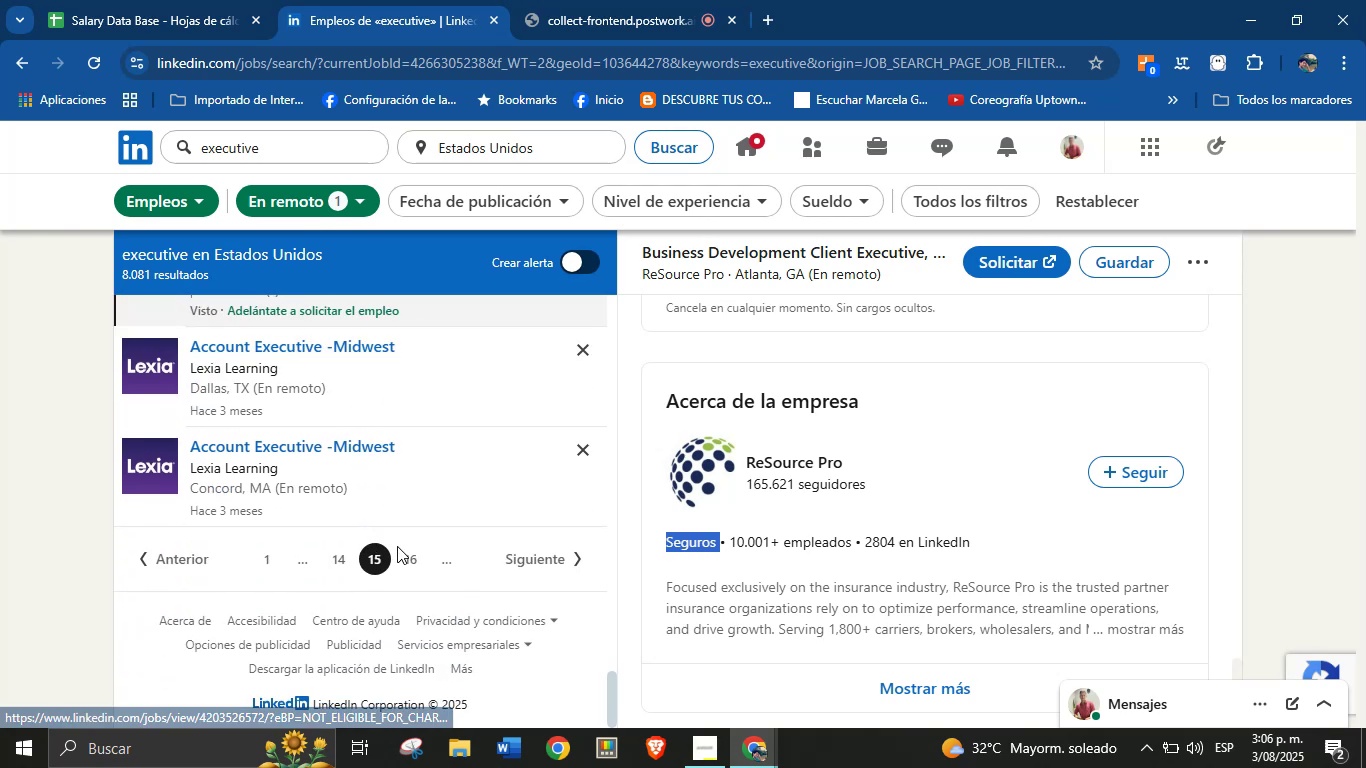 
left_click([406, 549])
 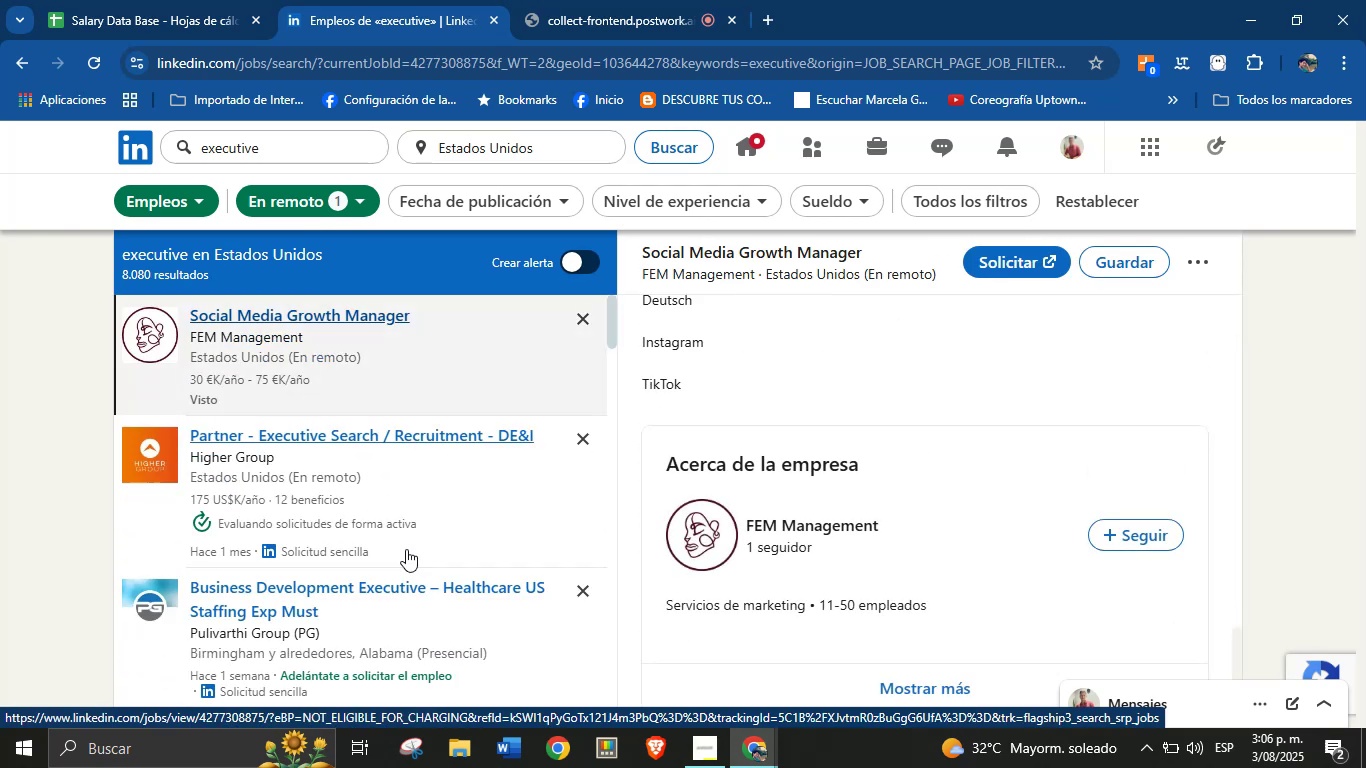 
scroll: coordinate [780, 461], scroll_direction: up, amount: 21.0
 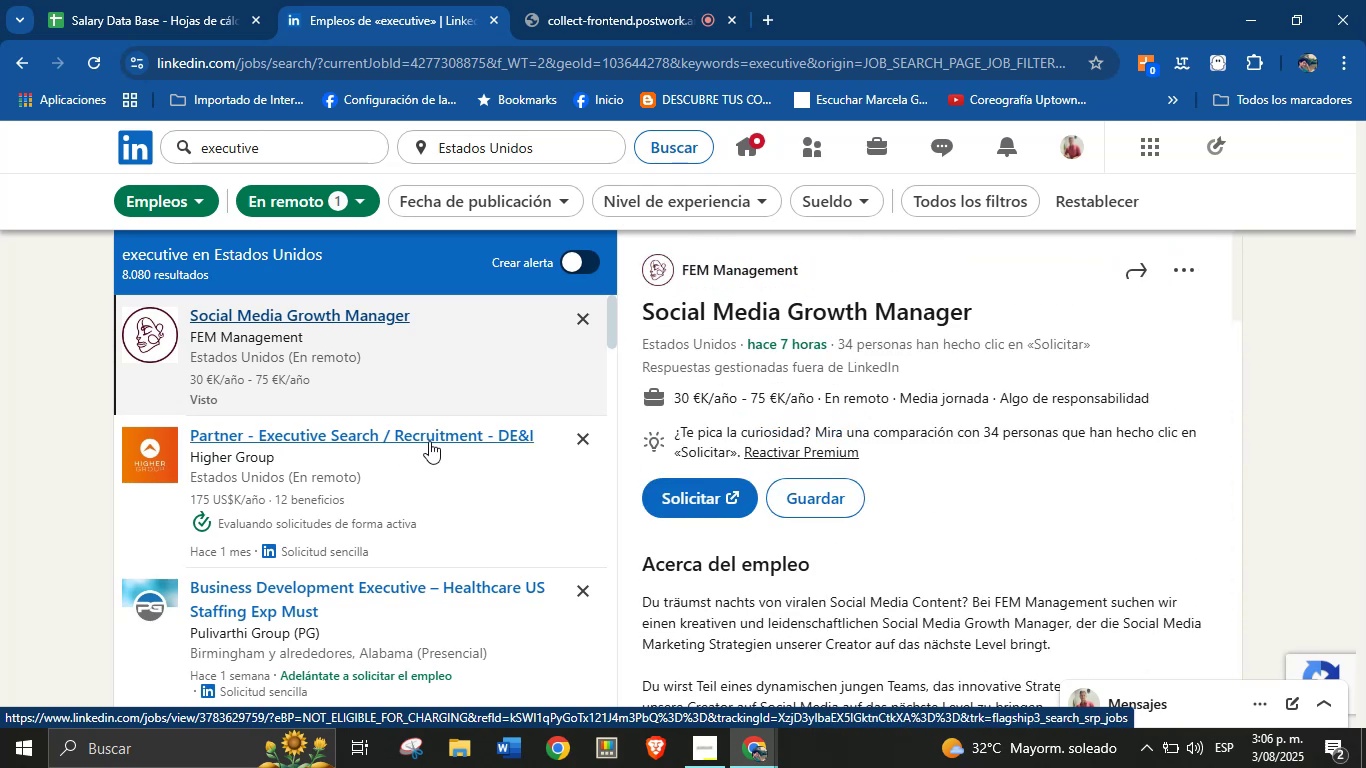 
left_click([405, 439])
 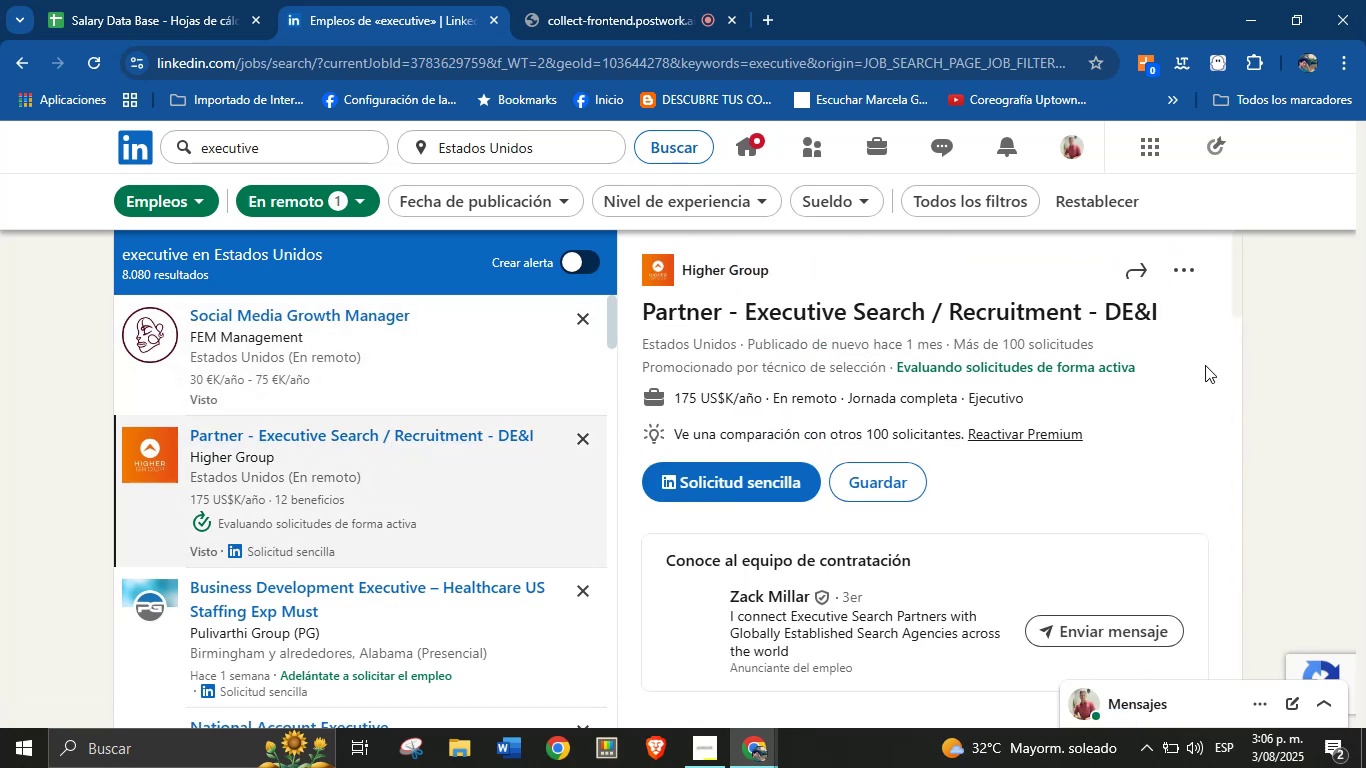 
left_click_drag(start_coordinate=[1179, 313], to_coordinate=[642, 321])
 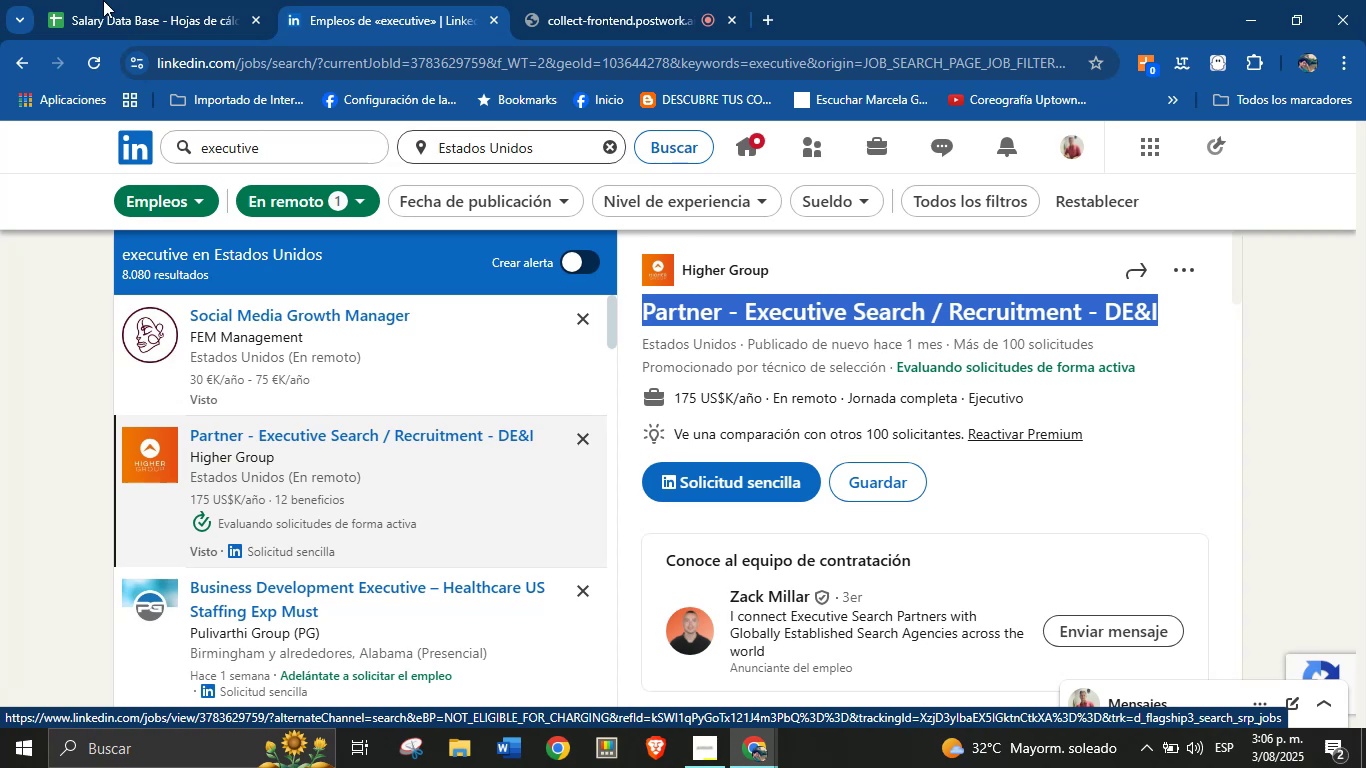 
key(Control+C)
 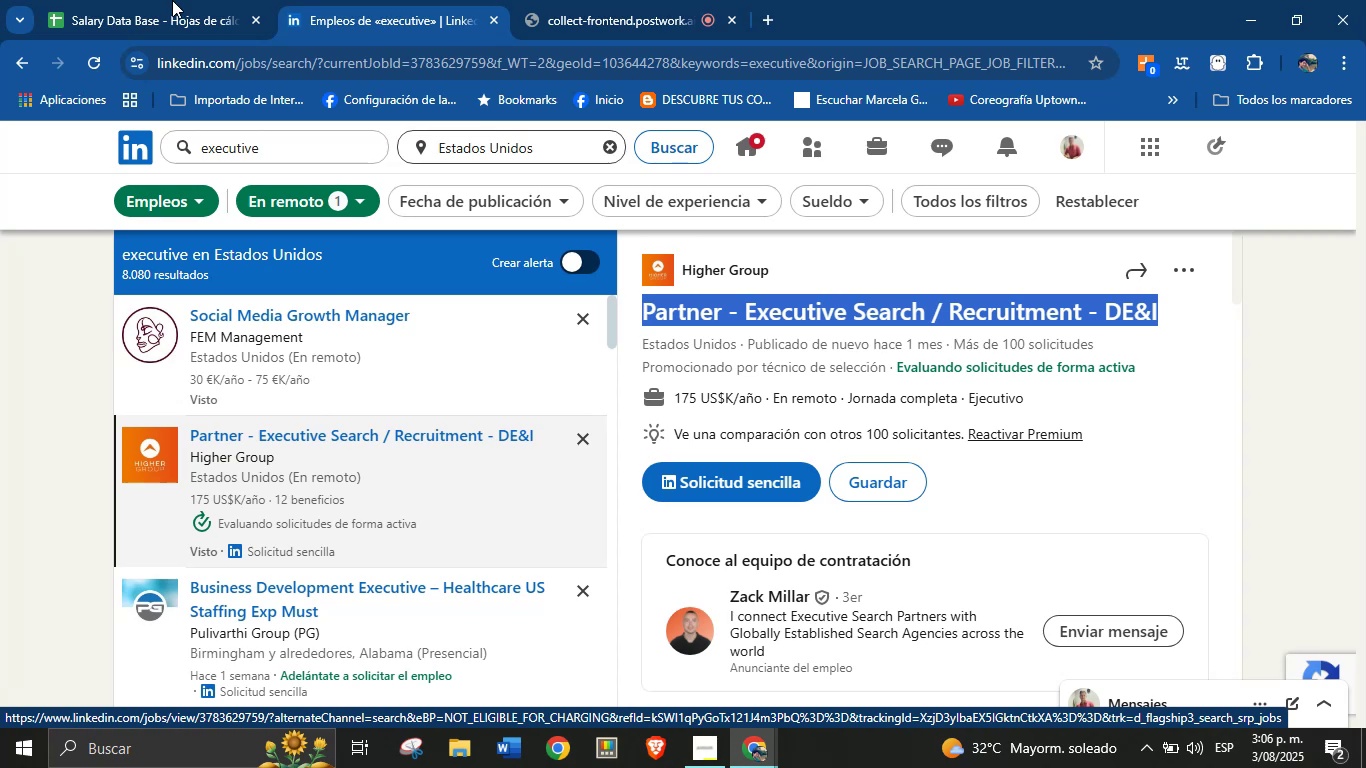 
left_click([80, 0])
 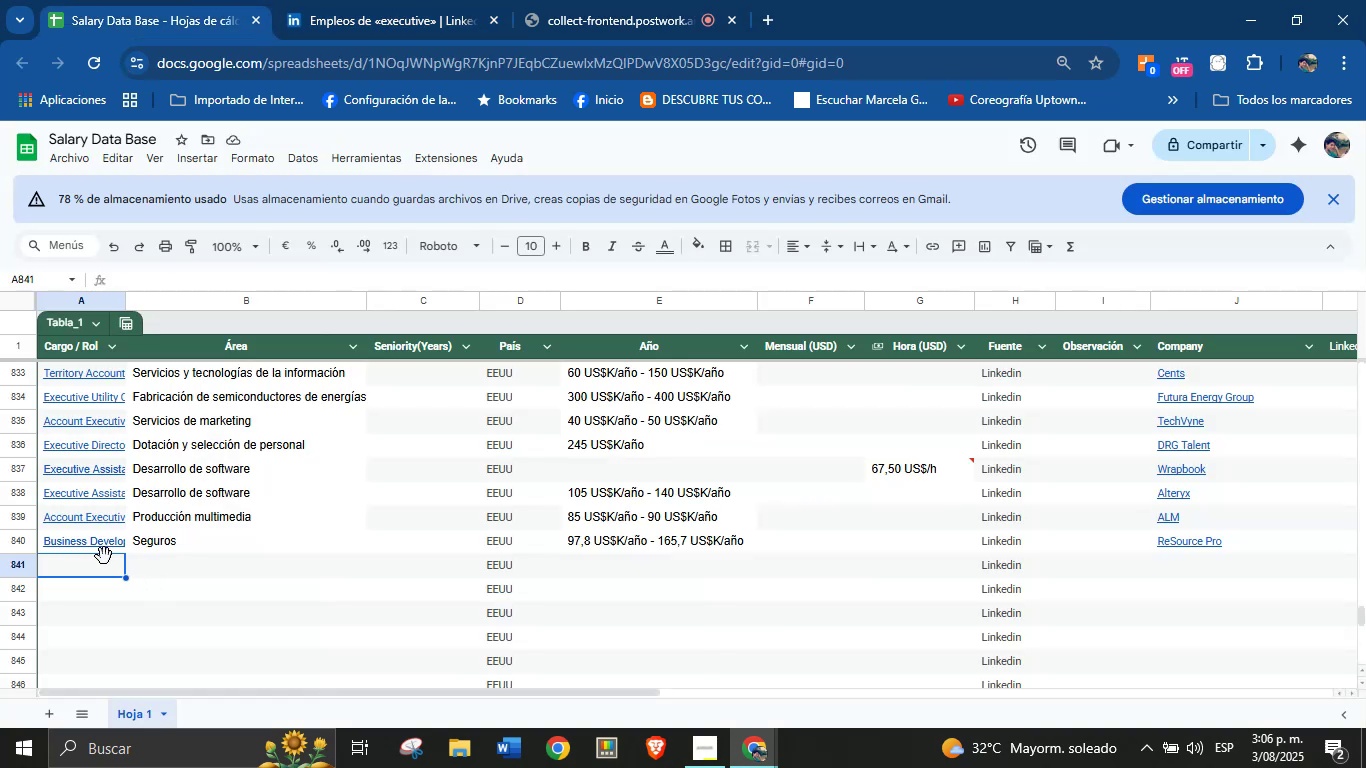 
hold_key(key=ControlLeft, duration=0.57)
left_click([100, 568])
 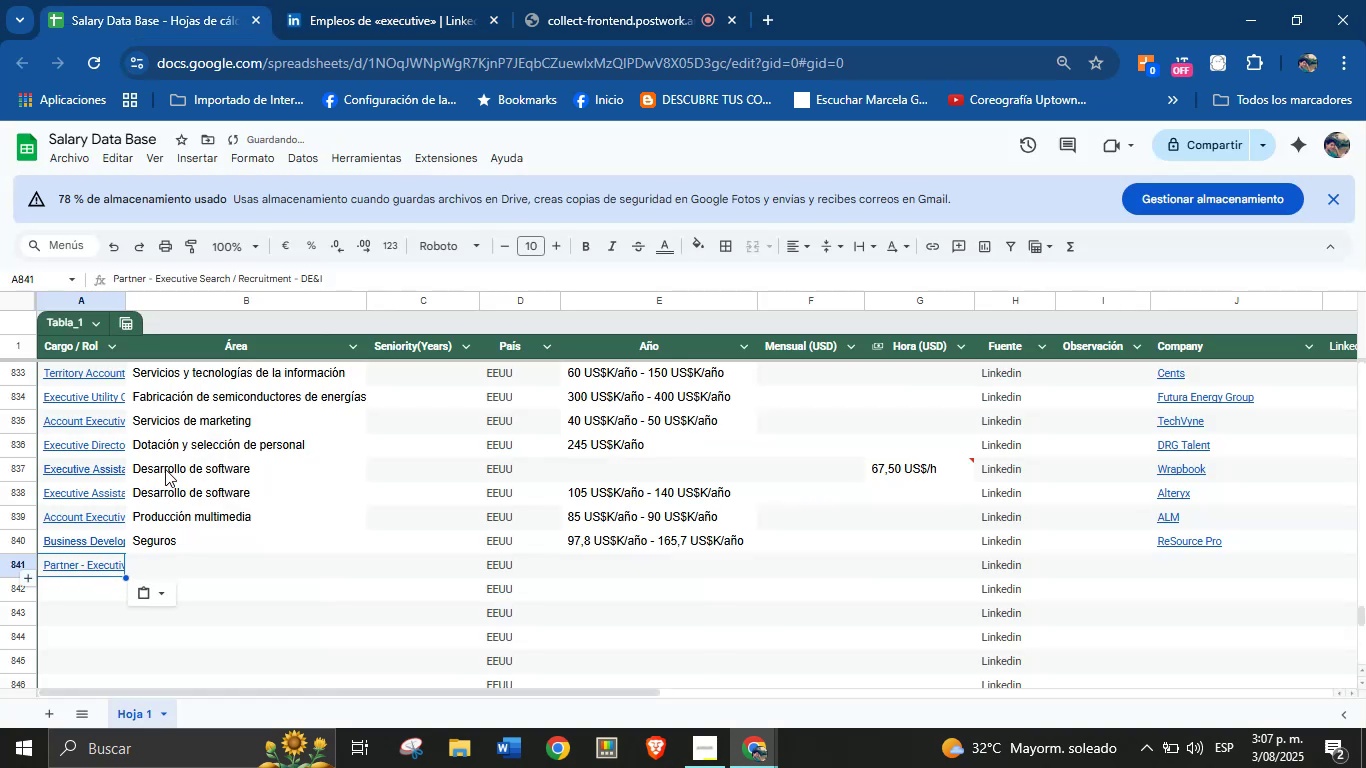 
left_click([466, 0])
 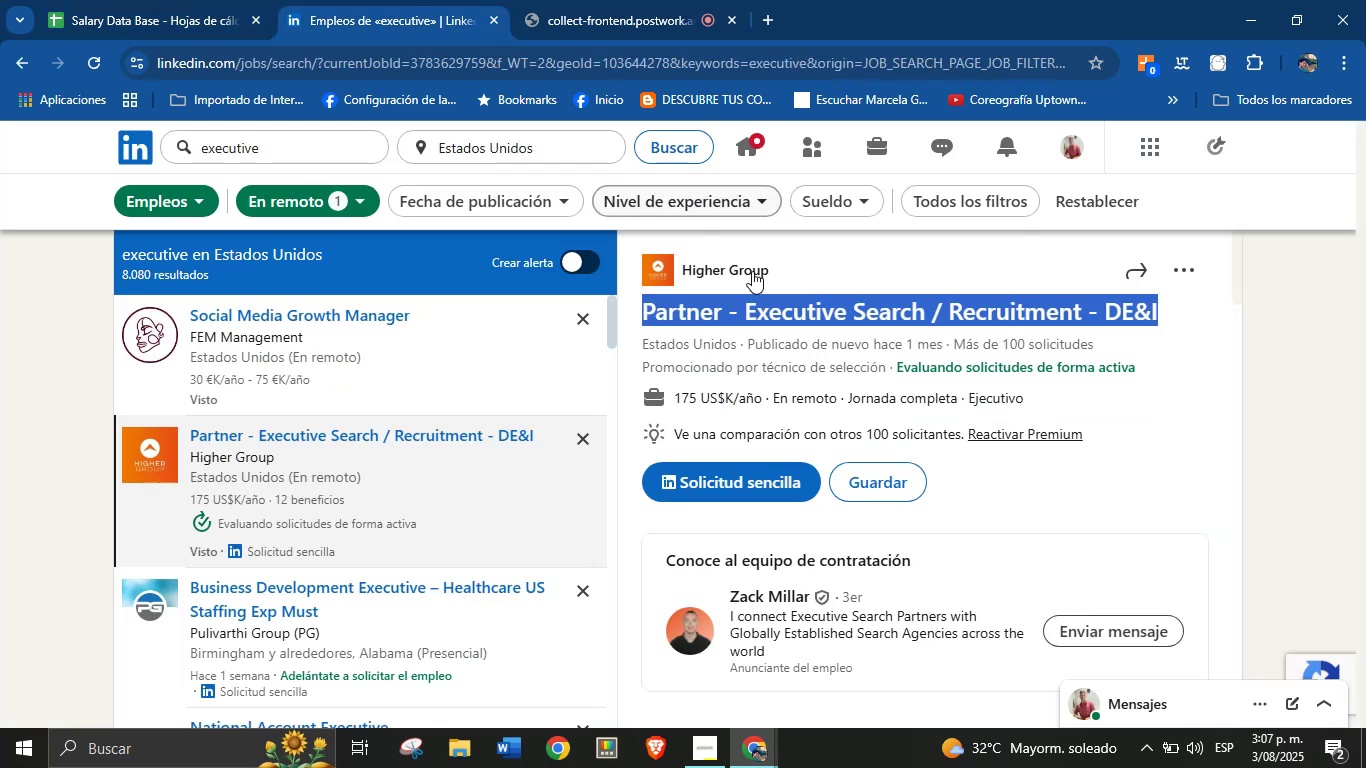 
left_click([787, 271])
 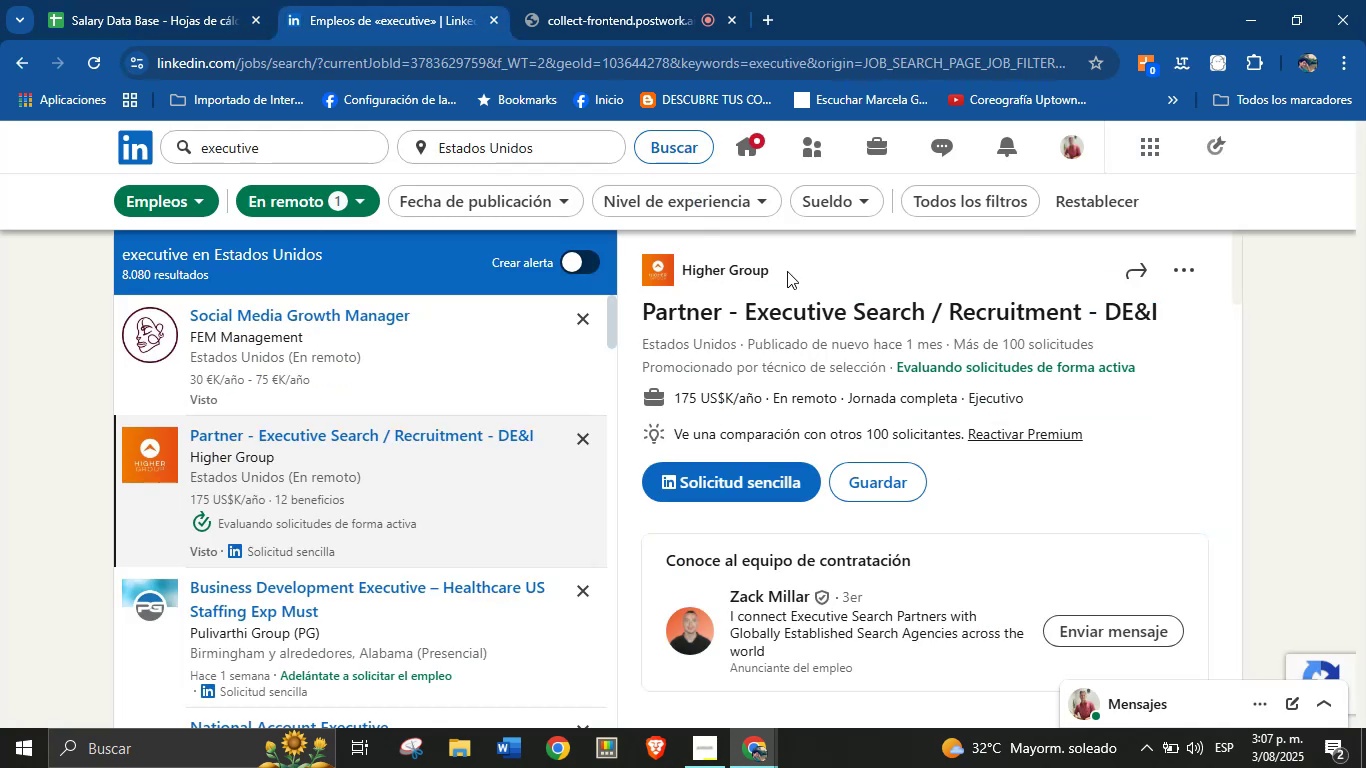 
left_click_drag(start_coordinate=[786, 271], to_coordinate=[695, 271])
 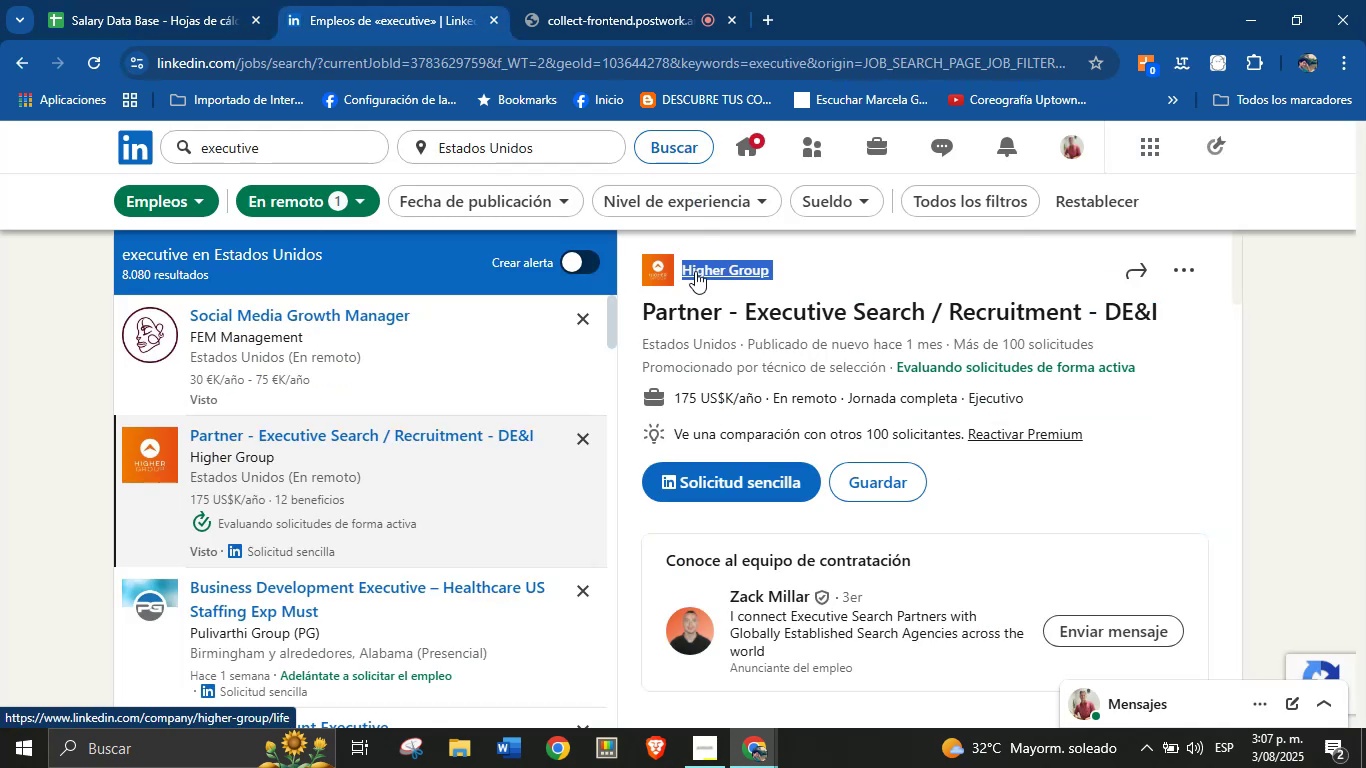 
key(Control+C)
 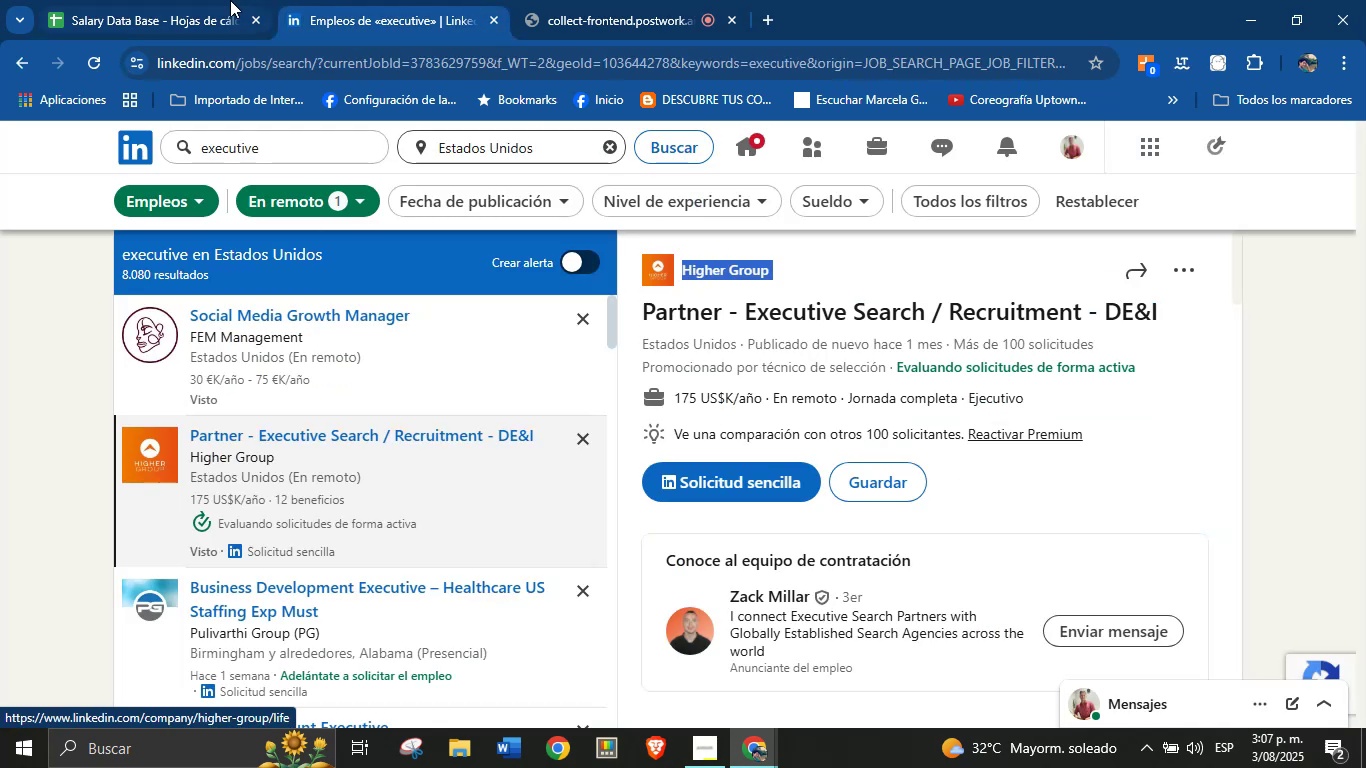 
left_click([200, 0])
 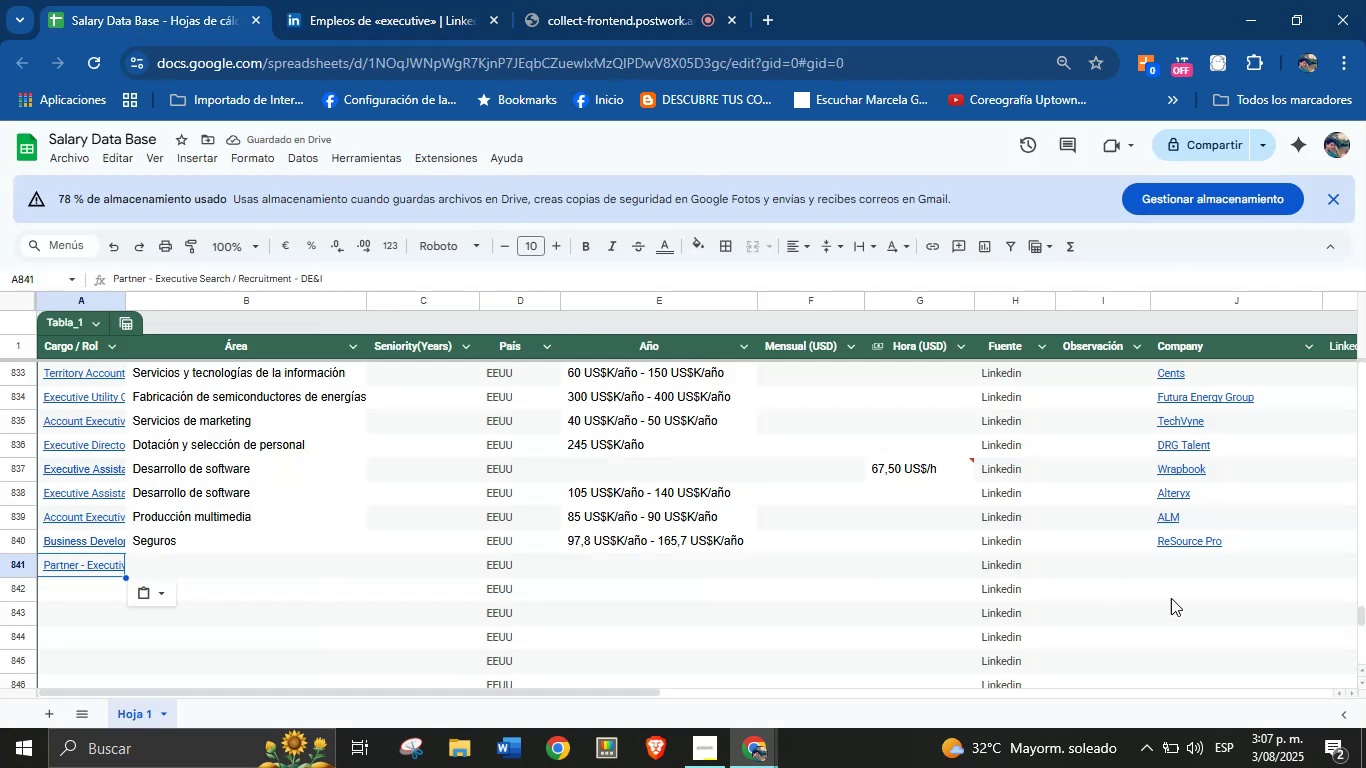 
left_click([1184, 574])
 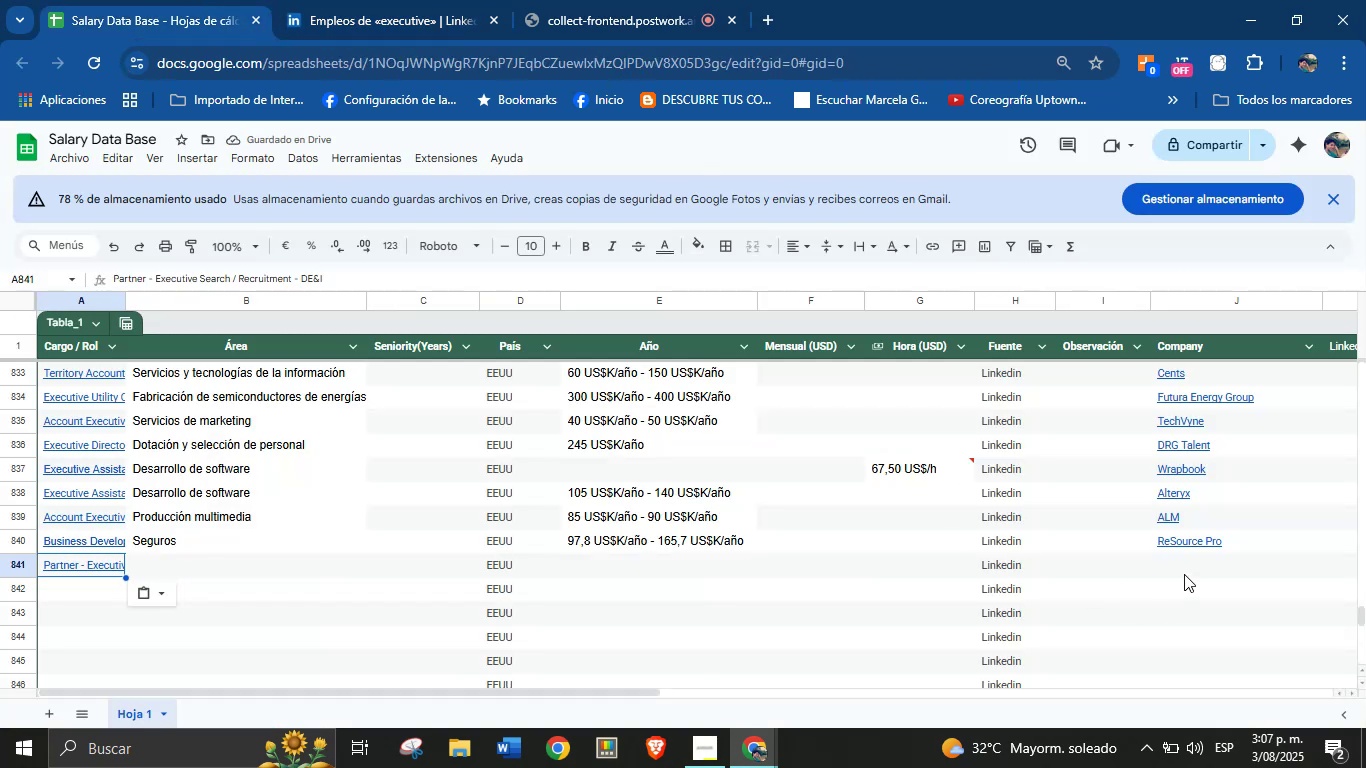 
key(Control+V)
 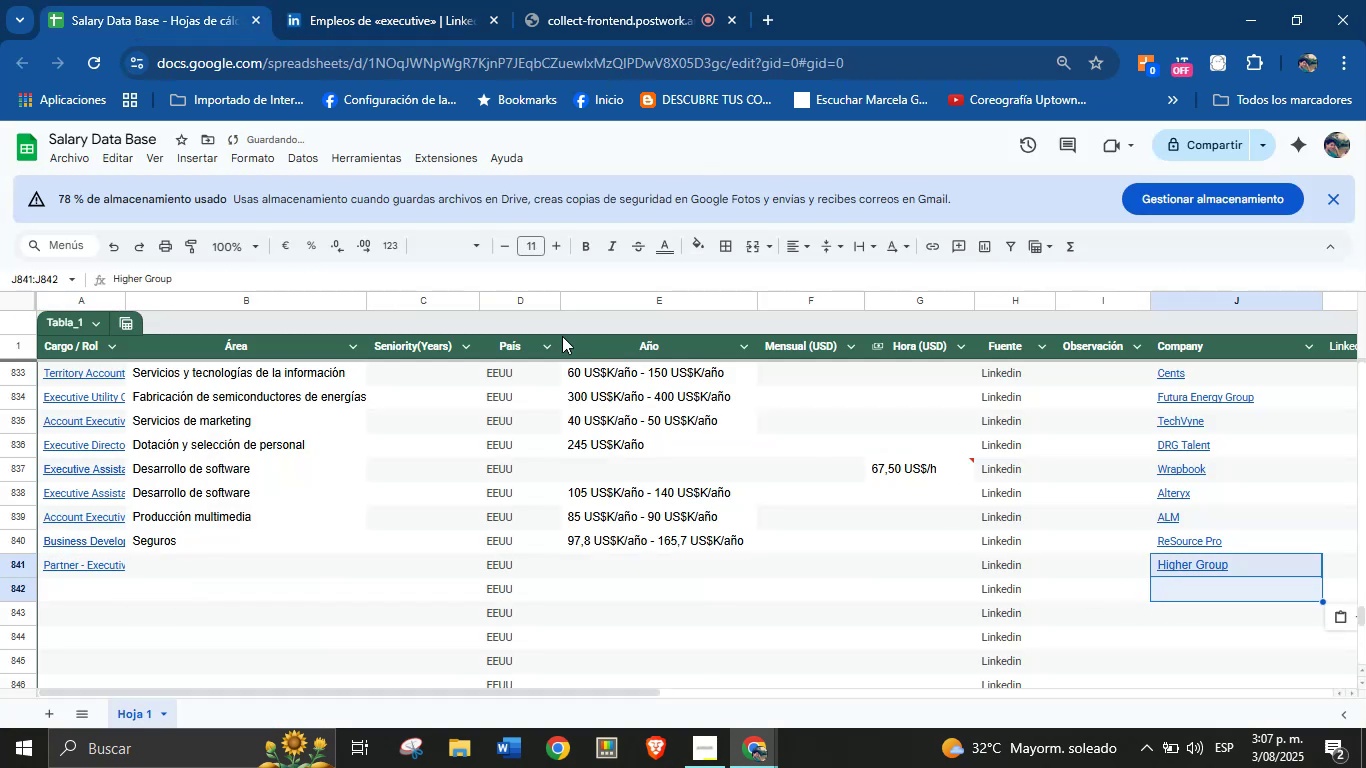 
left_click([397, 0])
 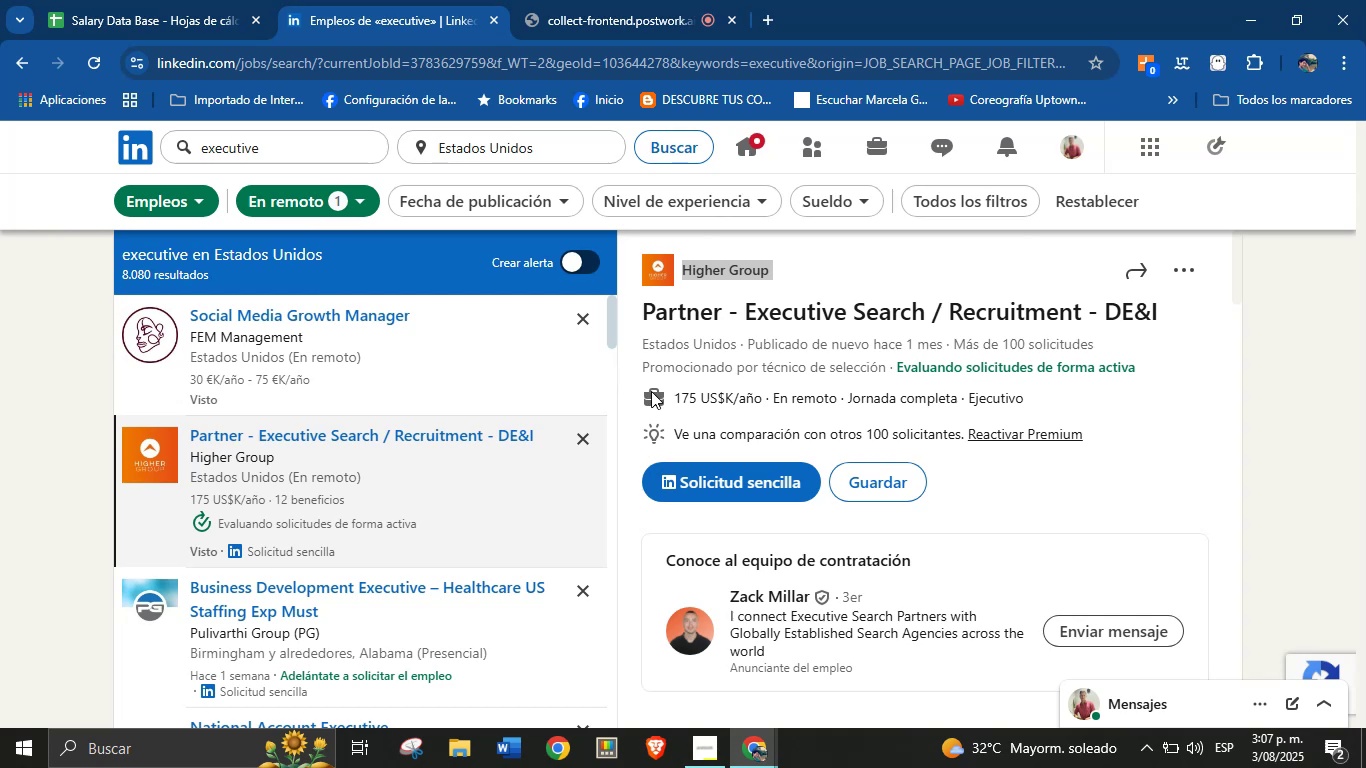 
left_click_drag(start_coordinate=[673, 399], to_coordinate=[818, 404])
 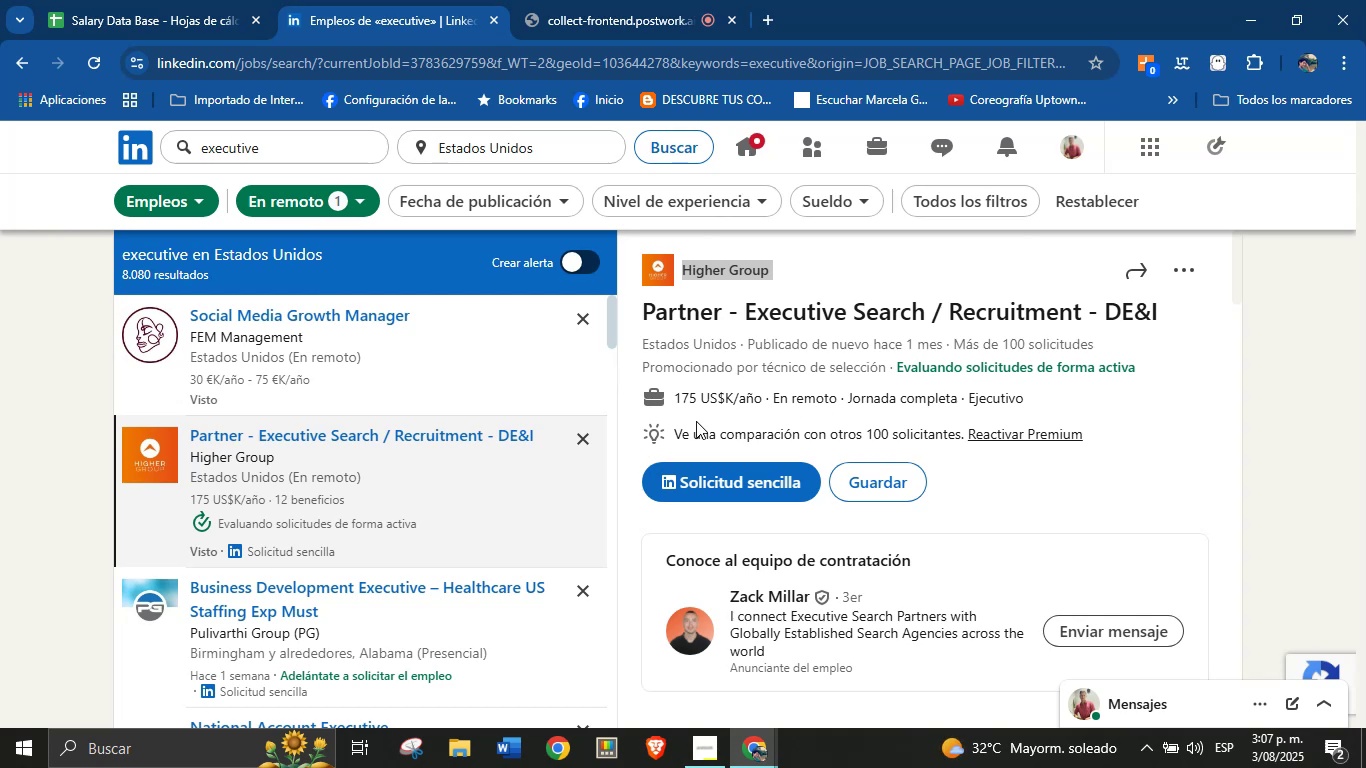 
left_click_drag(start_coordinate=[672, 393], to_coordinate=[746, 393])
 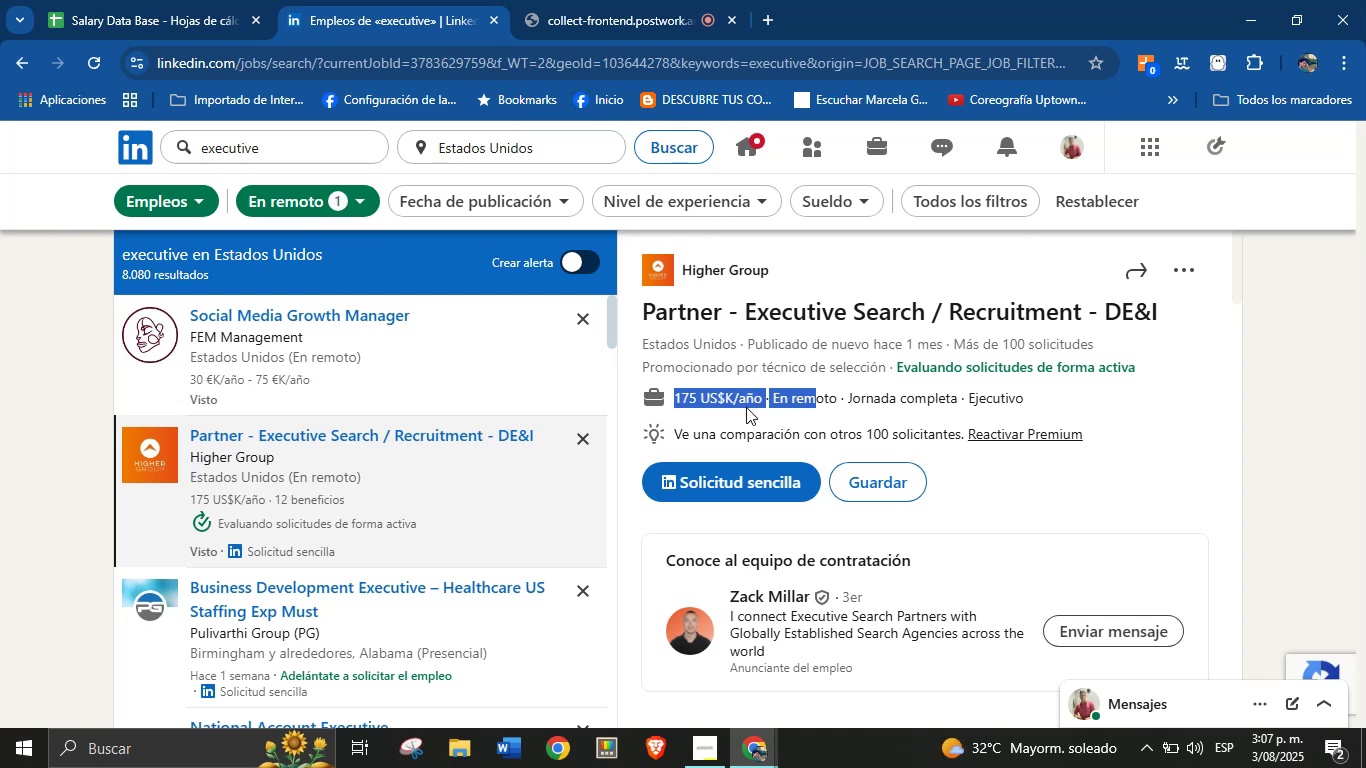 
left_click([746, 412])
 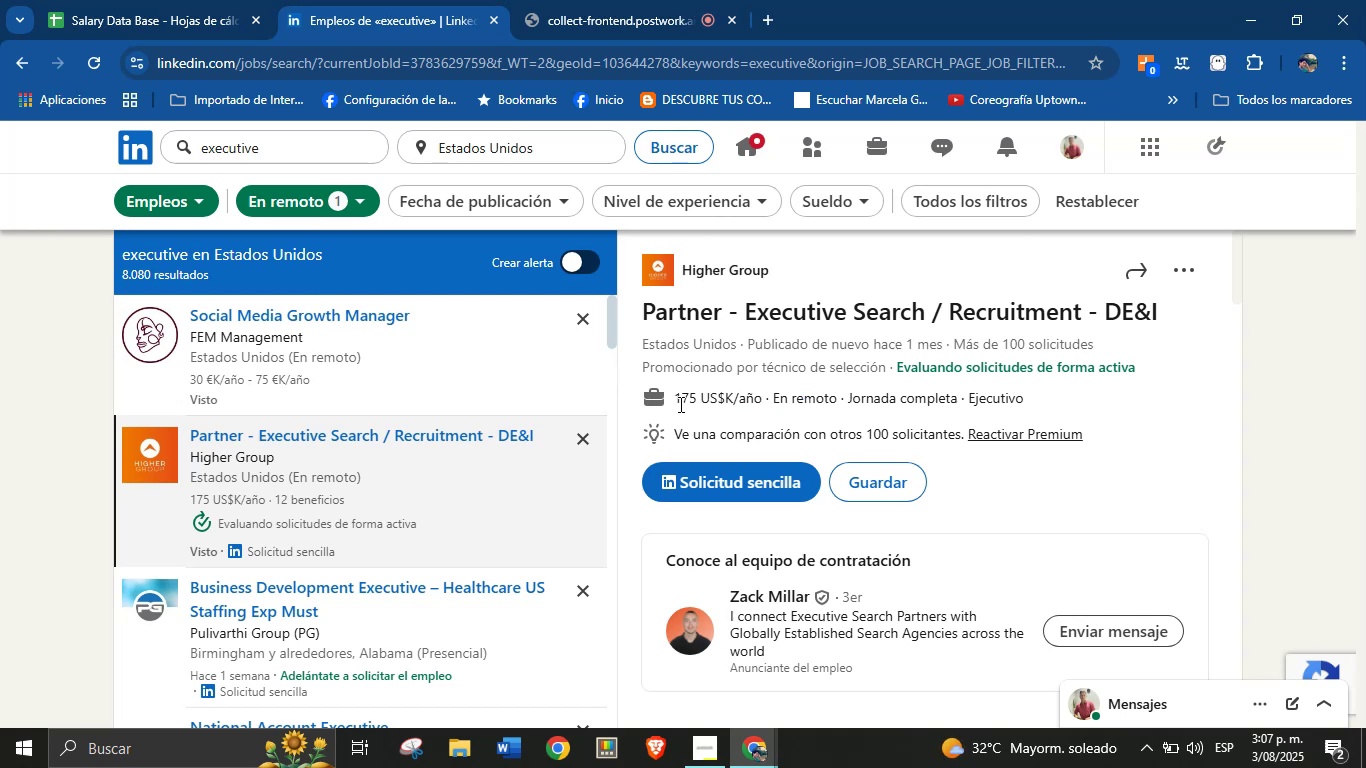 
left_click_drag(start_coordinate=[675, 404], to_coordinate=[762, 407])
 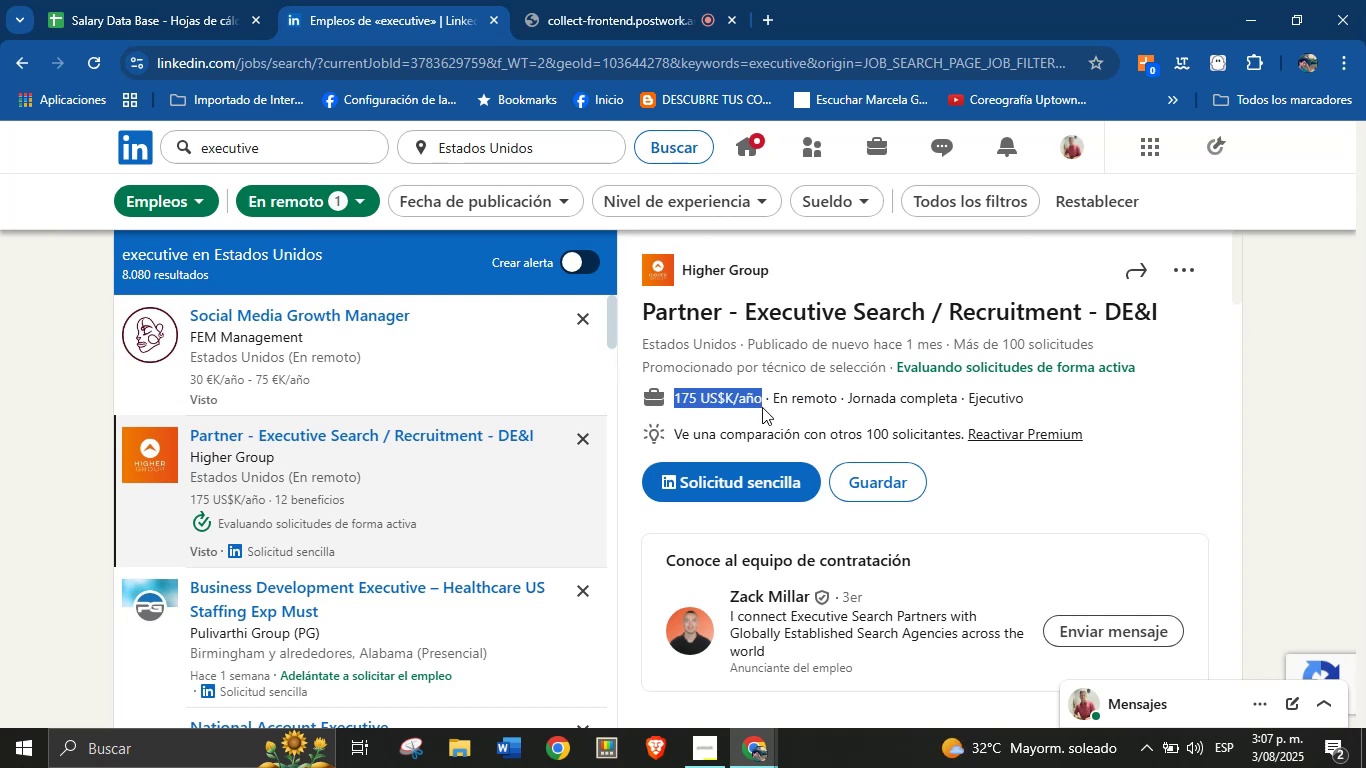 
key(Control+C)
 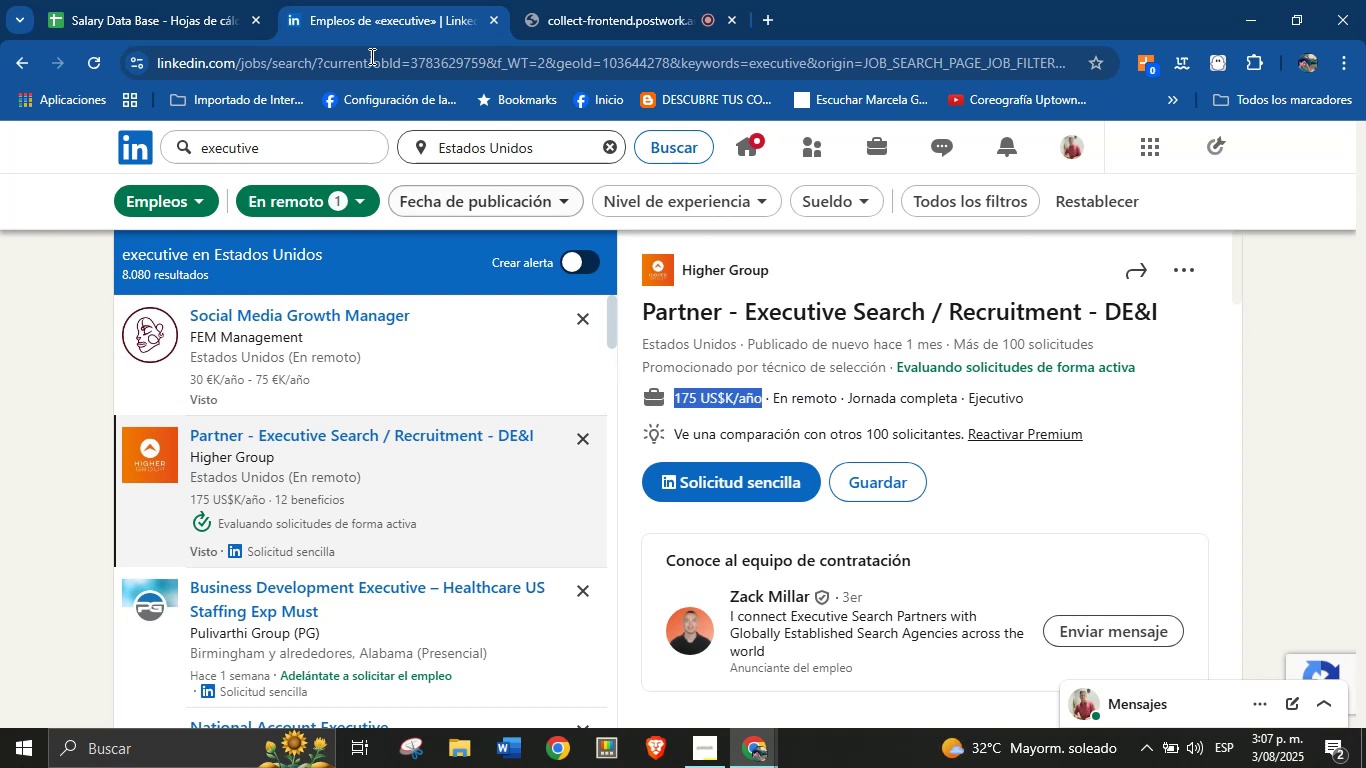 
left_click([264, 0])
 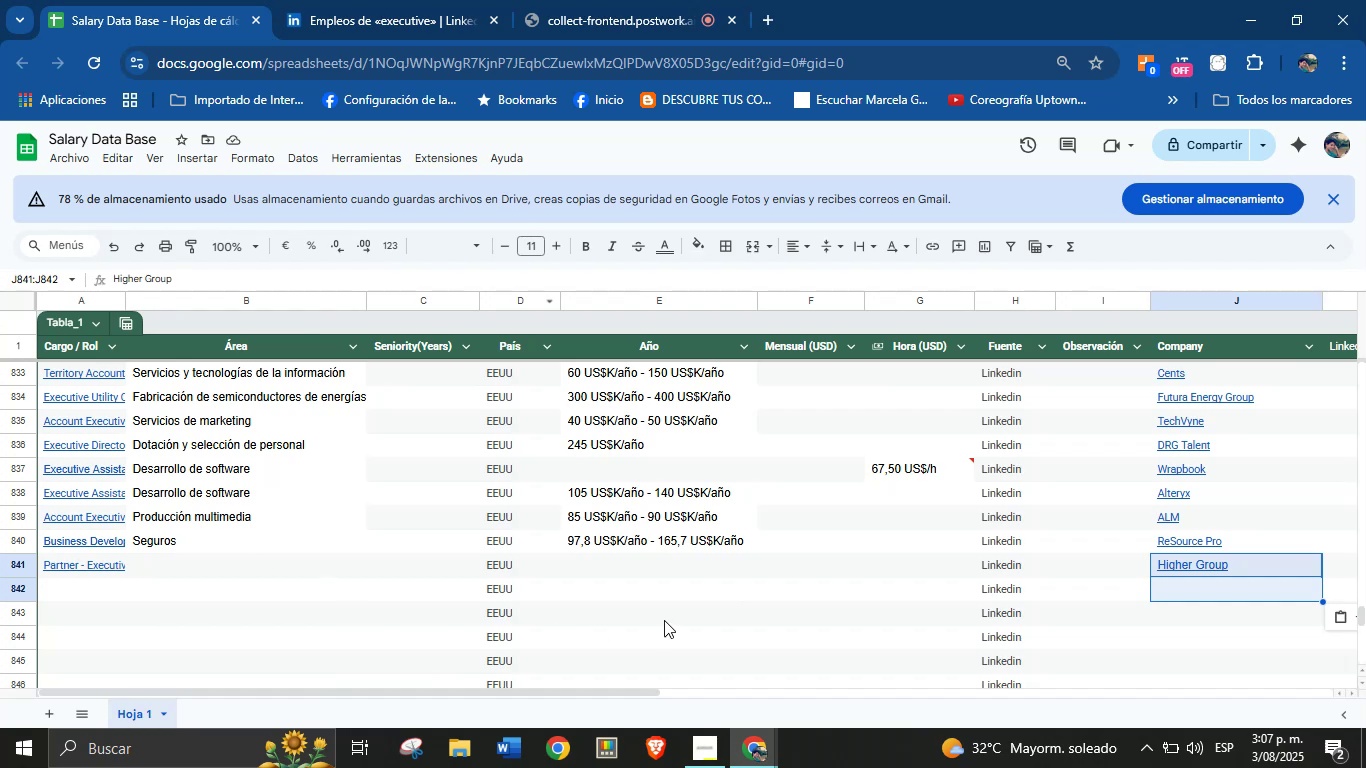 
left_click([664, 572])
 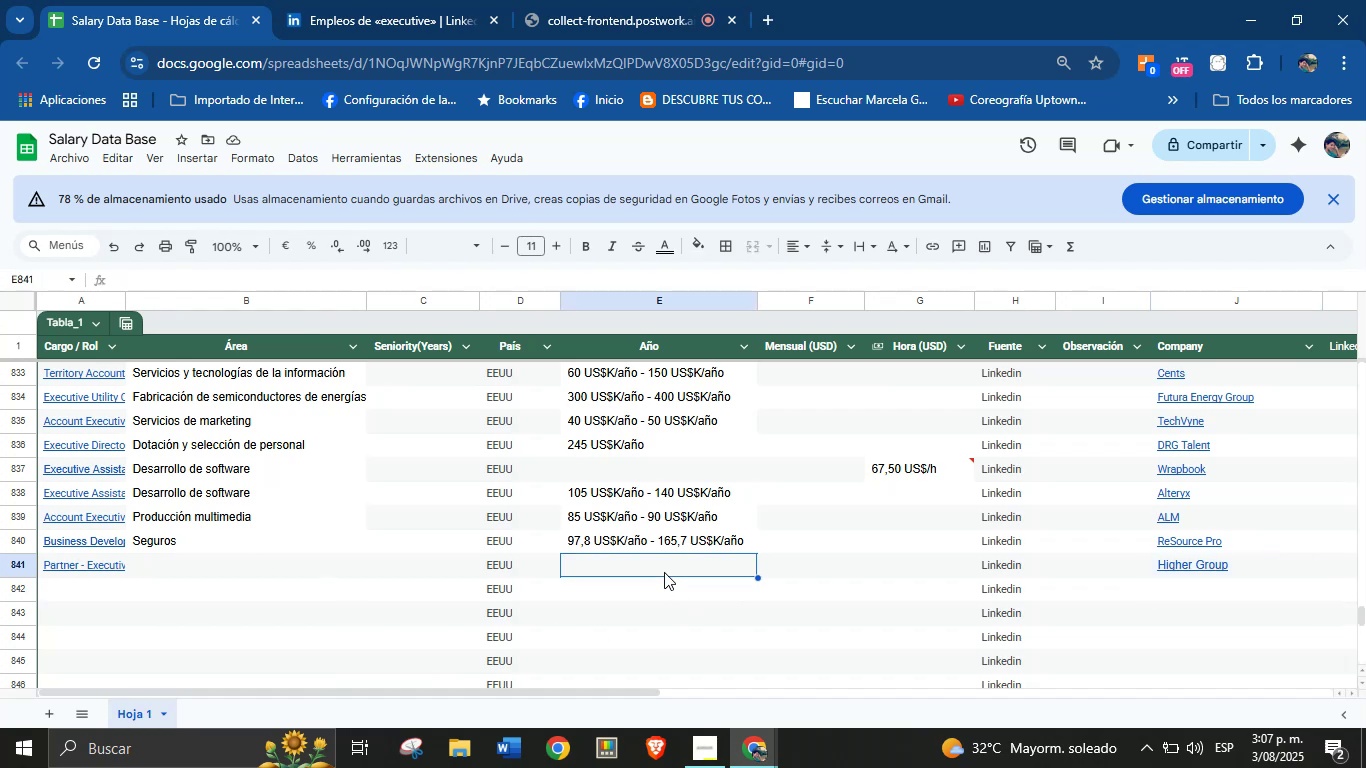 
key(Control+V)
 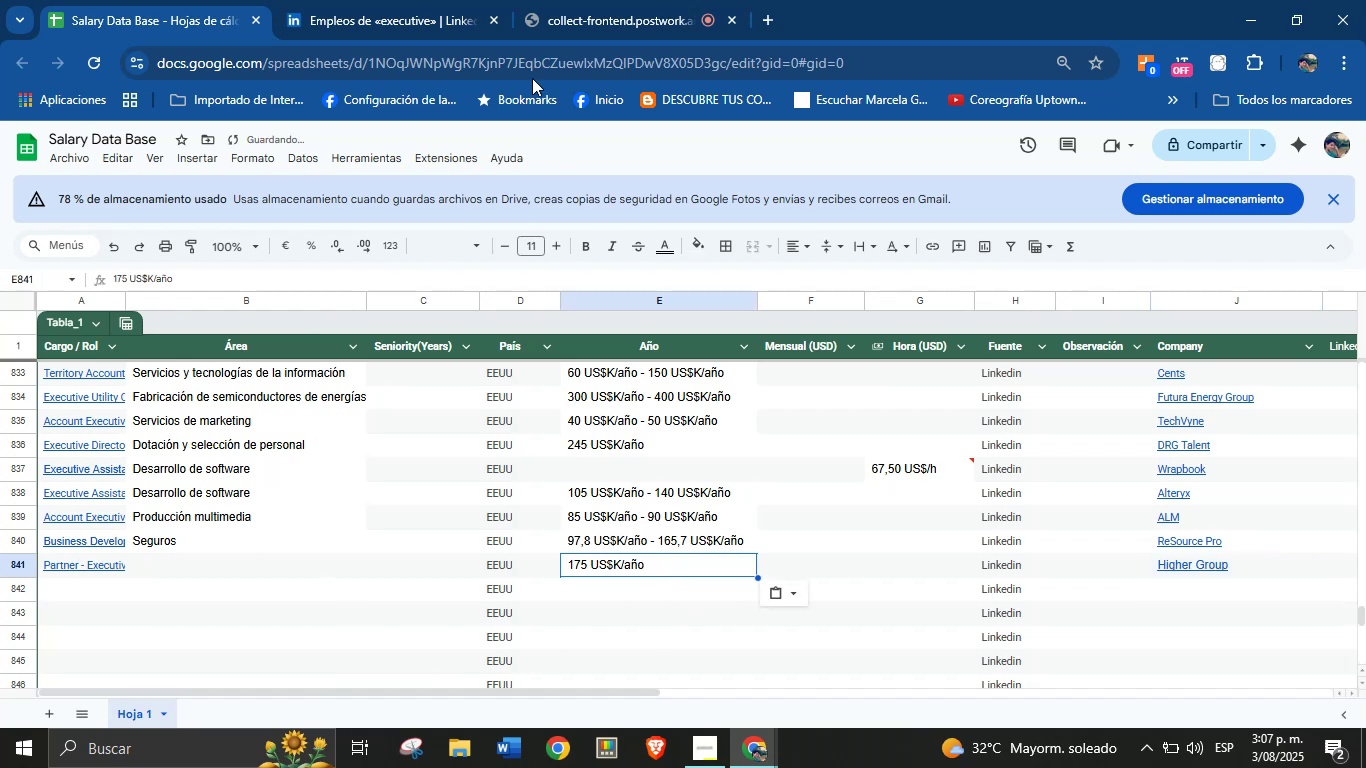 
left_click([423, 0])
 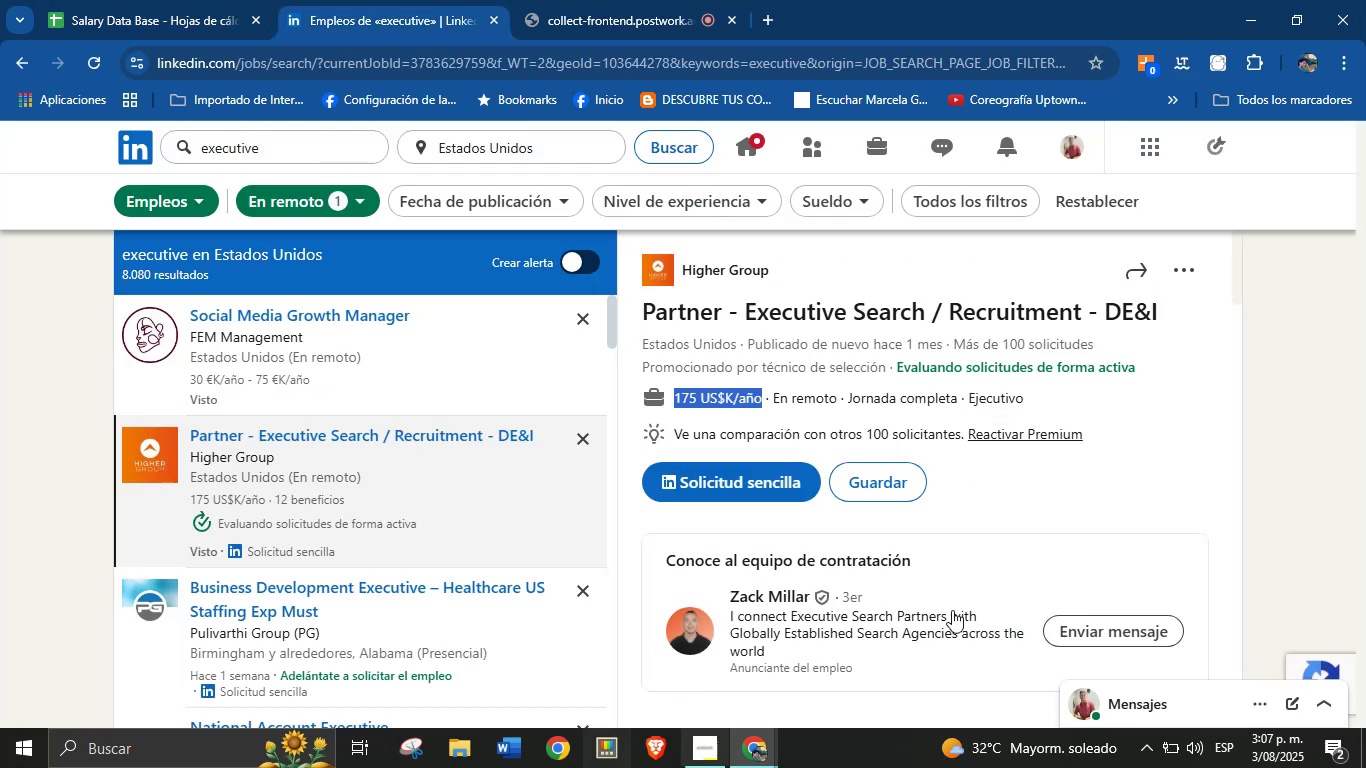 
scroll: coordinate [850, 511], scroll_direction: down, amount: 21.0
 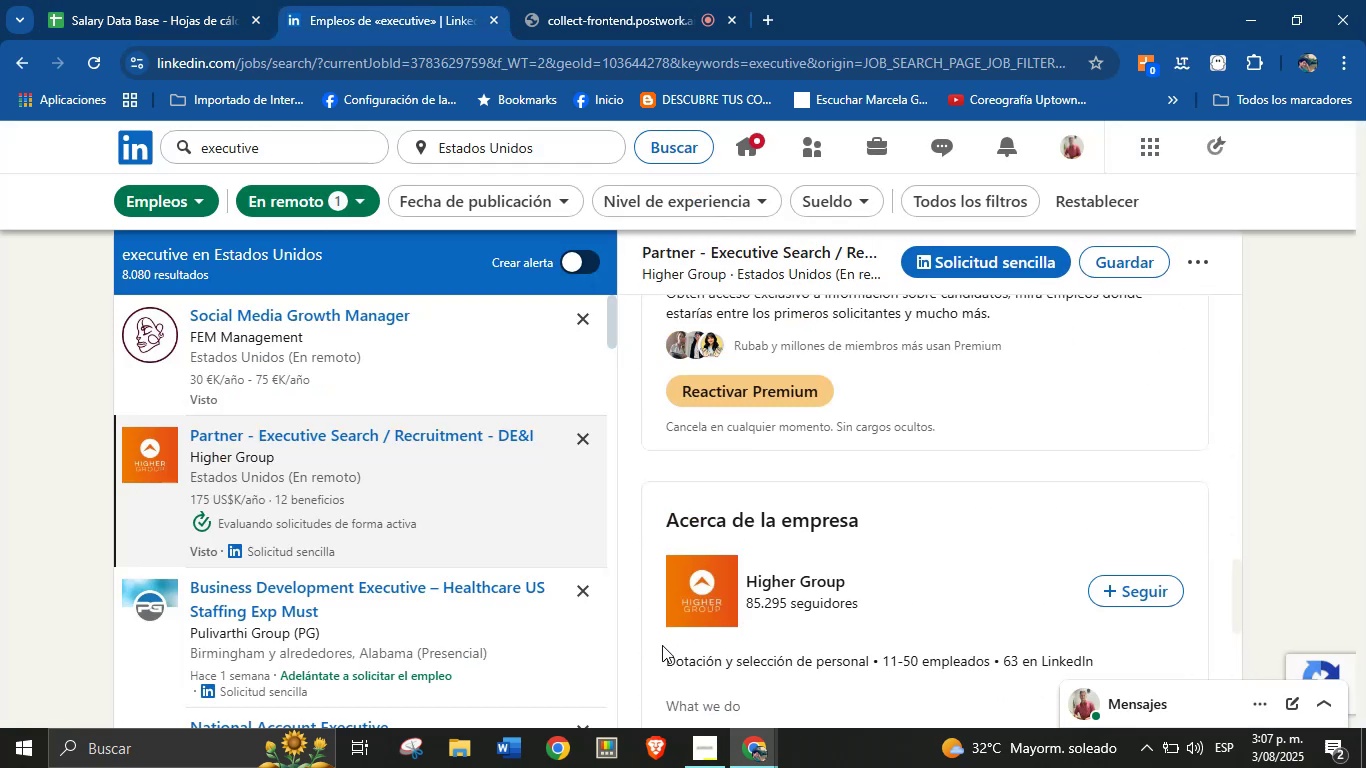 
left_click_drag(start_coordinate=[660, 661], to_coordinate=[873, 669])
 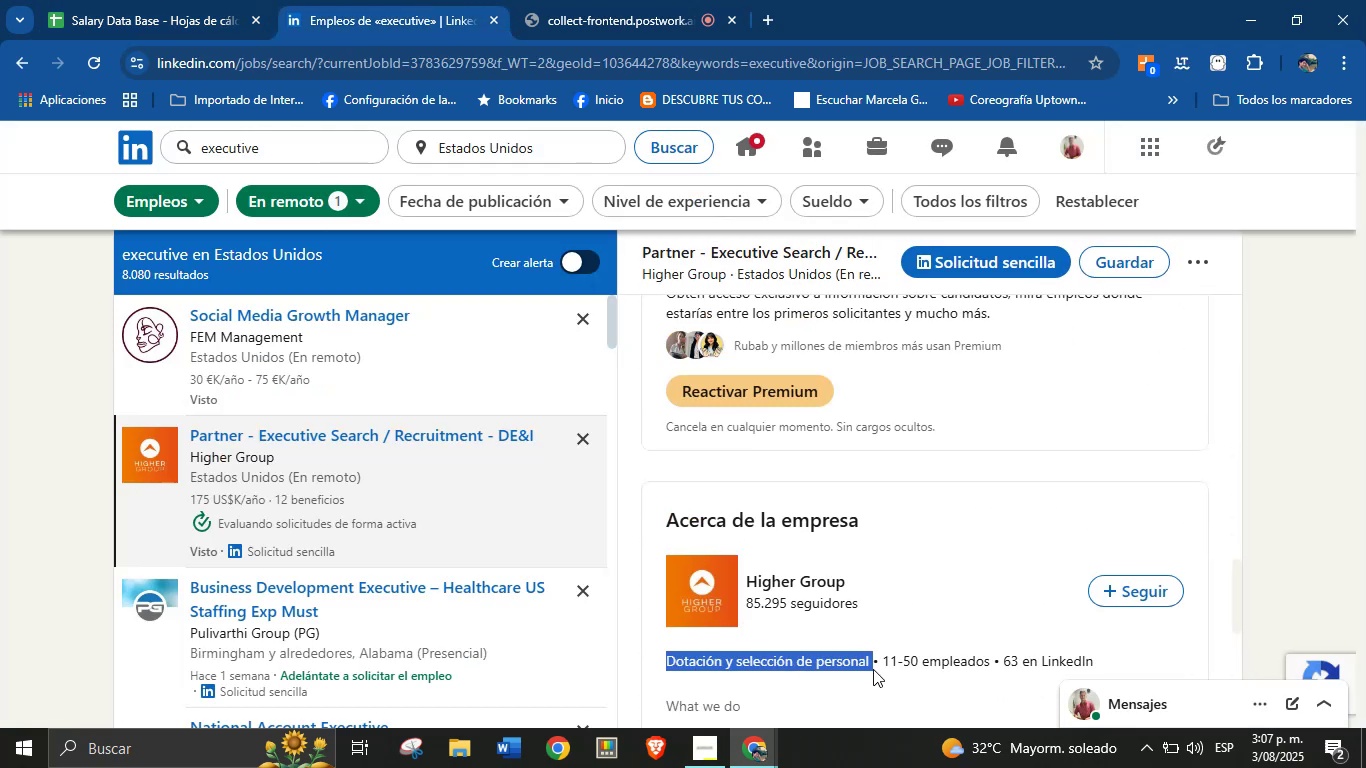 
key(Control+C)
 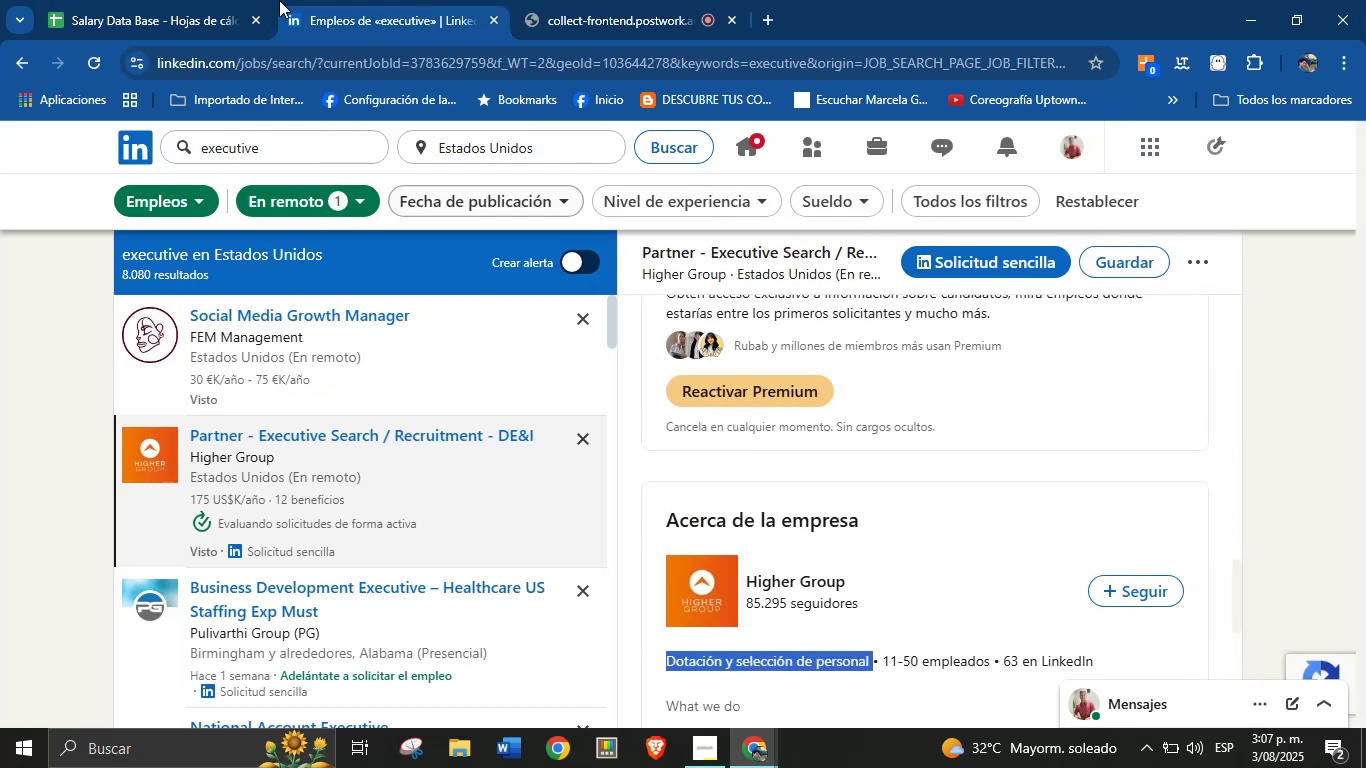 
left_click([233, 0])
 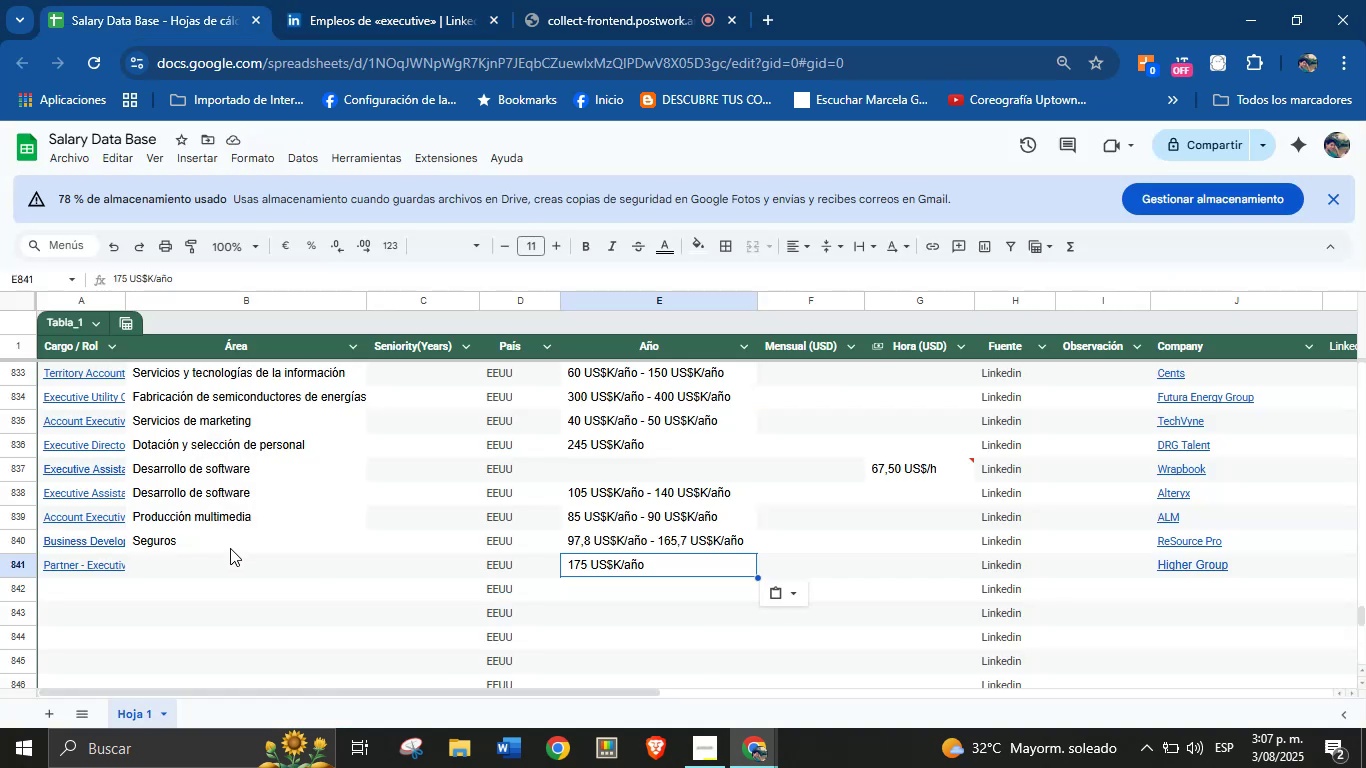 
left_click([219, 561])
 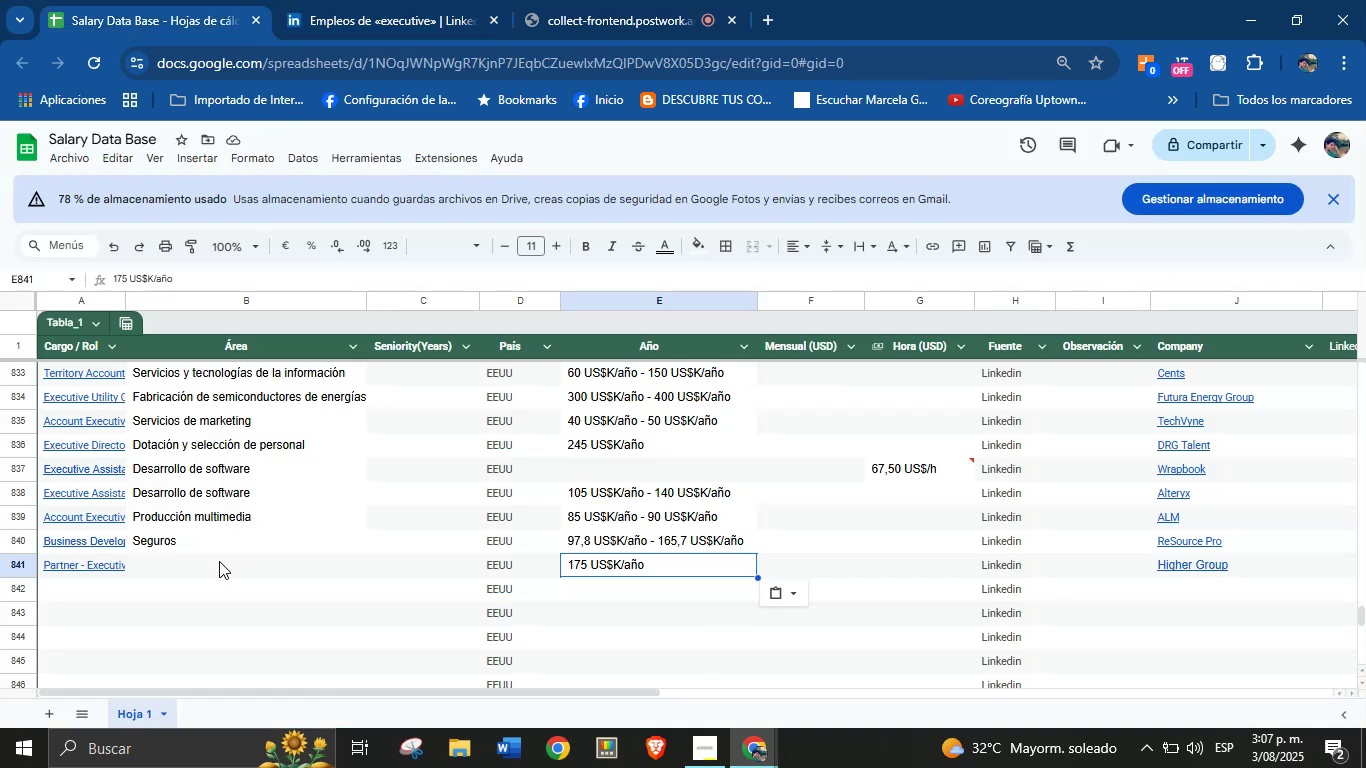 
key(Control+V)
 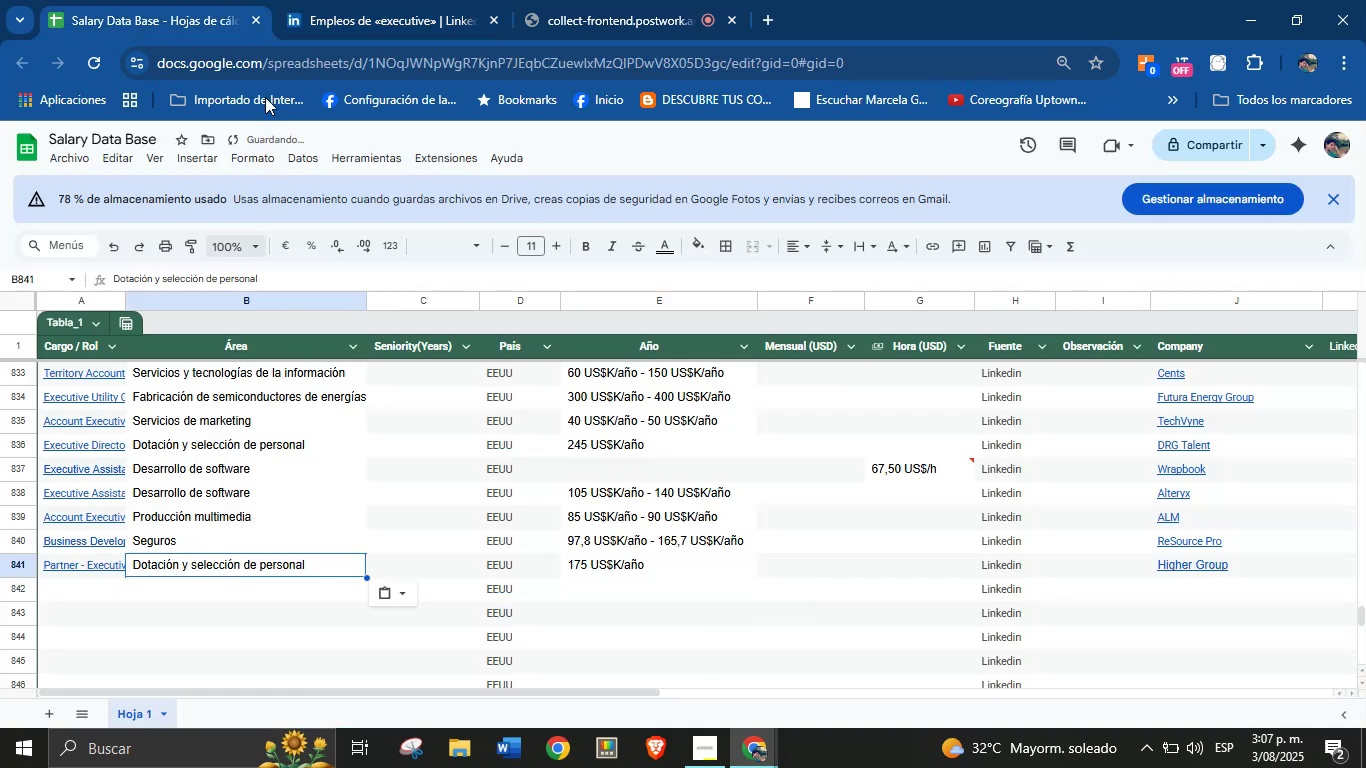 
left_click([366, 0])
 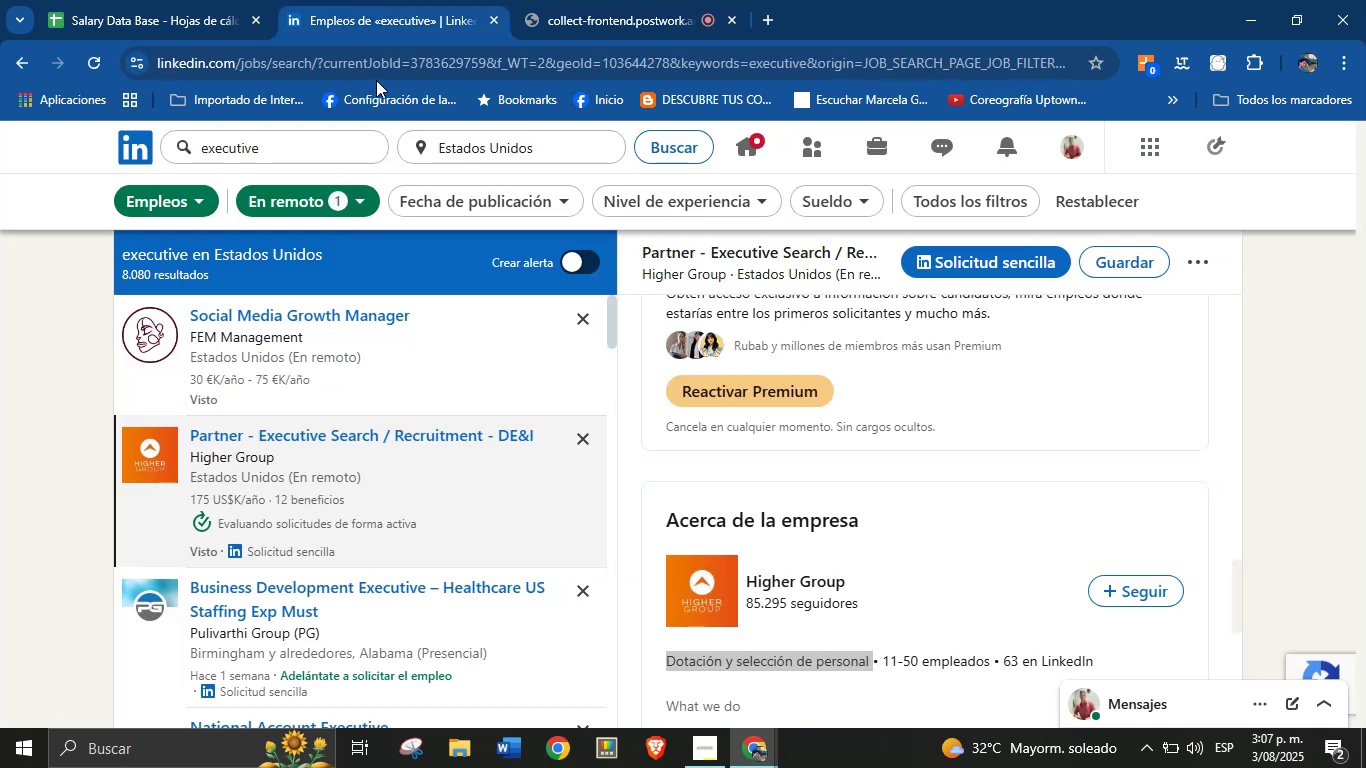 
scroll: coordinate [415, 530], scroll_direction: down, amount: 5.0
 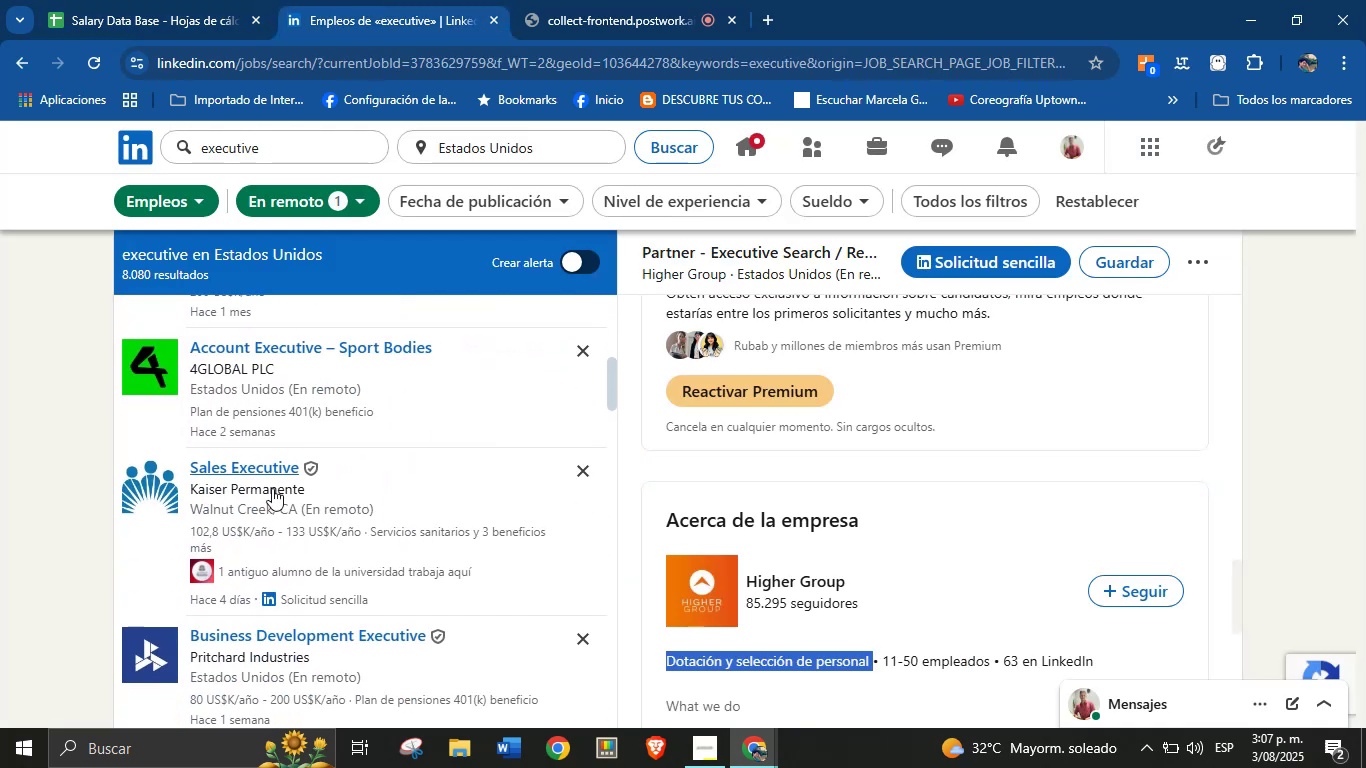 
left_click([263, 465])
 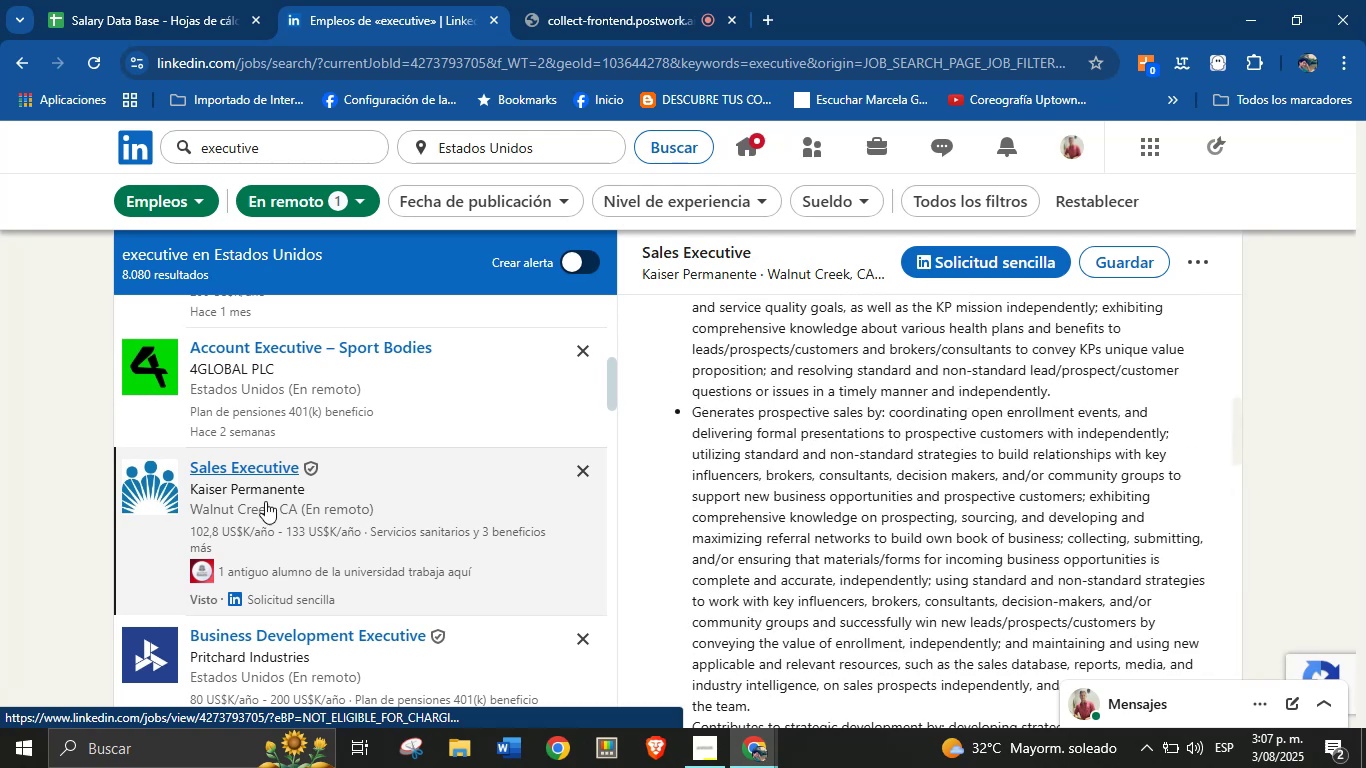 
scroll: coordinate [827, 403], scroll_direction: up, amount: 5.0
 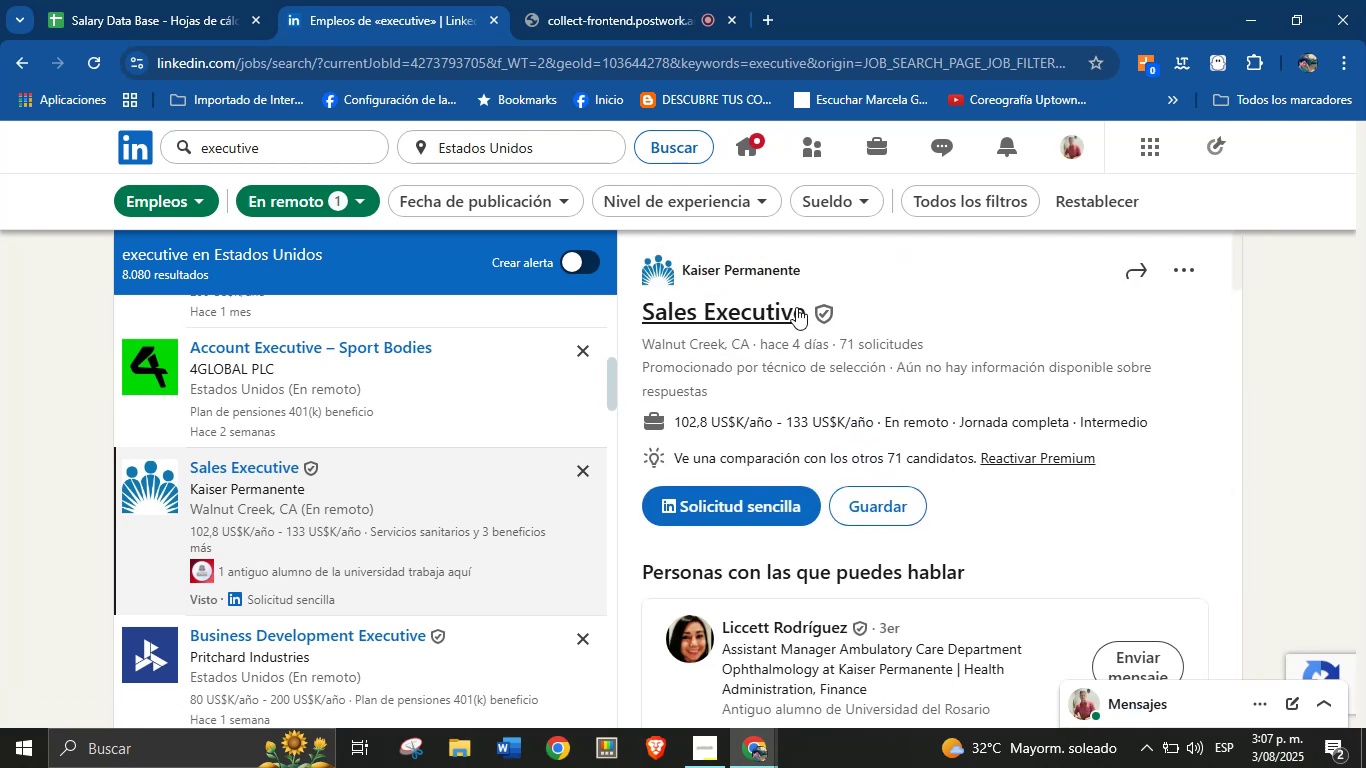 
left_click_drag(start_coordinate=[807, 310], to_coordinate=[647, 313])
 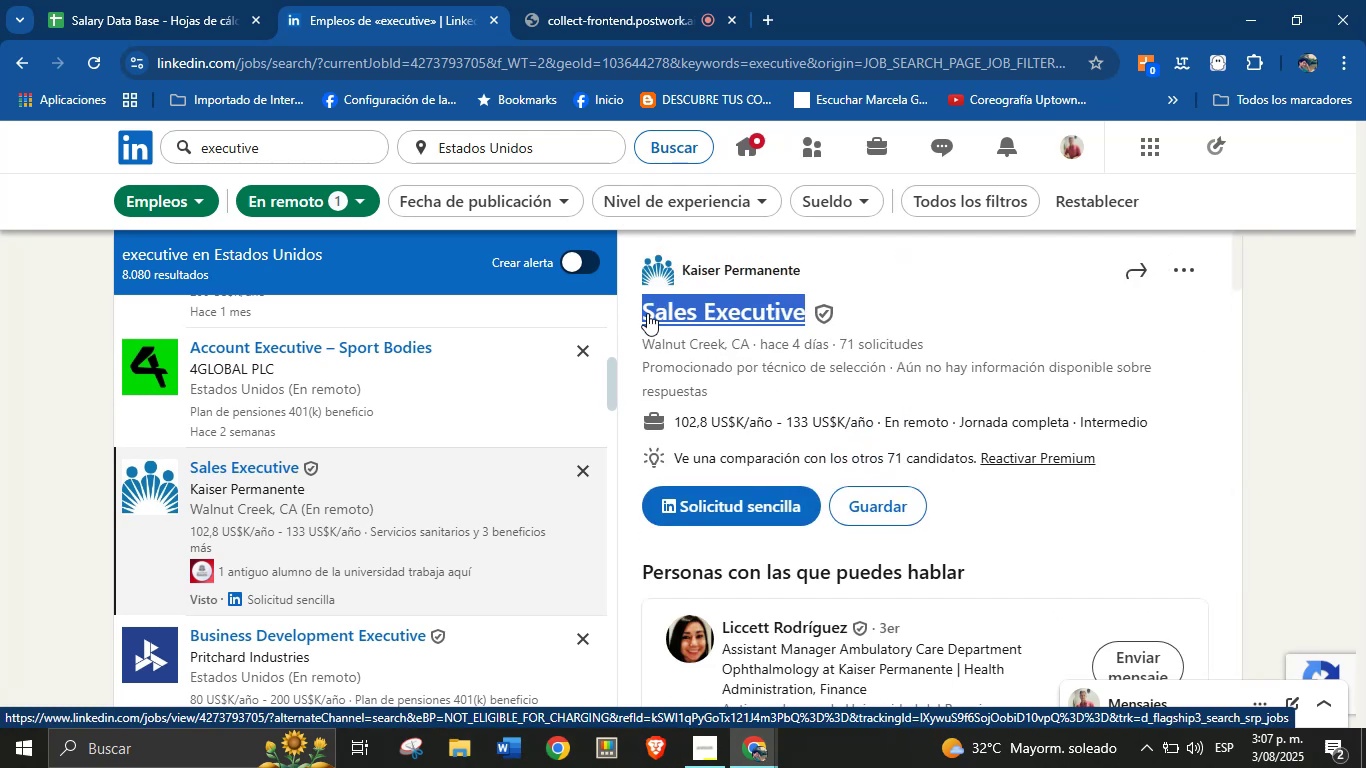 
key(Control+C)
 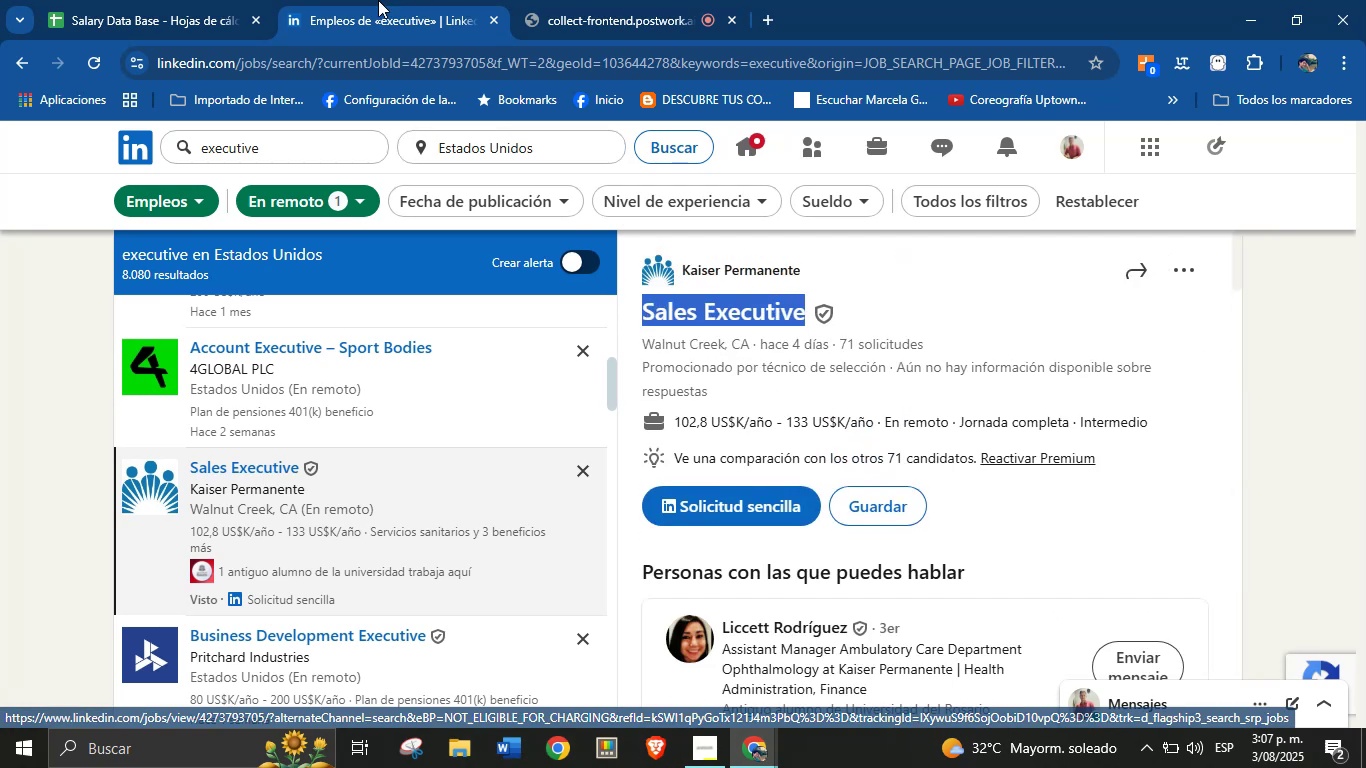 
left_click([253, 0])
 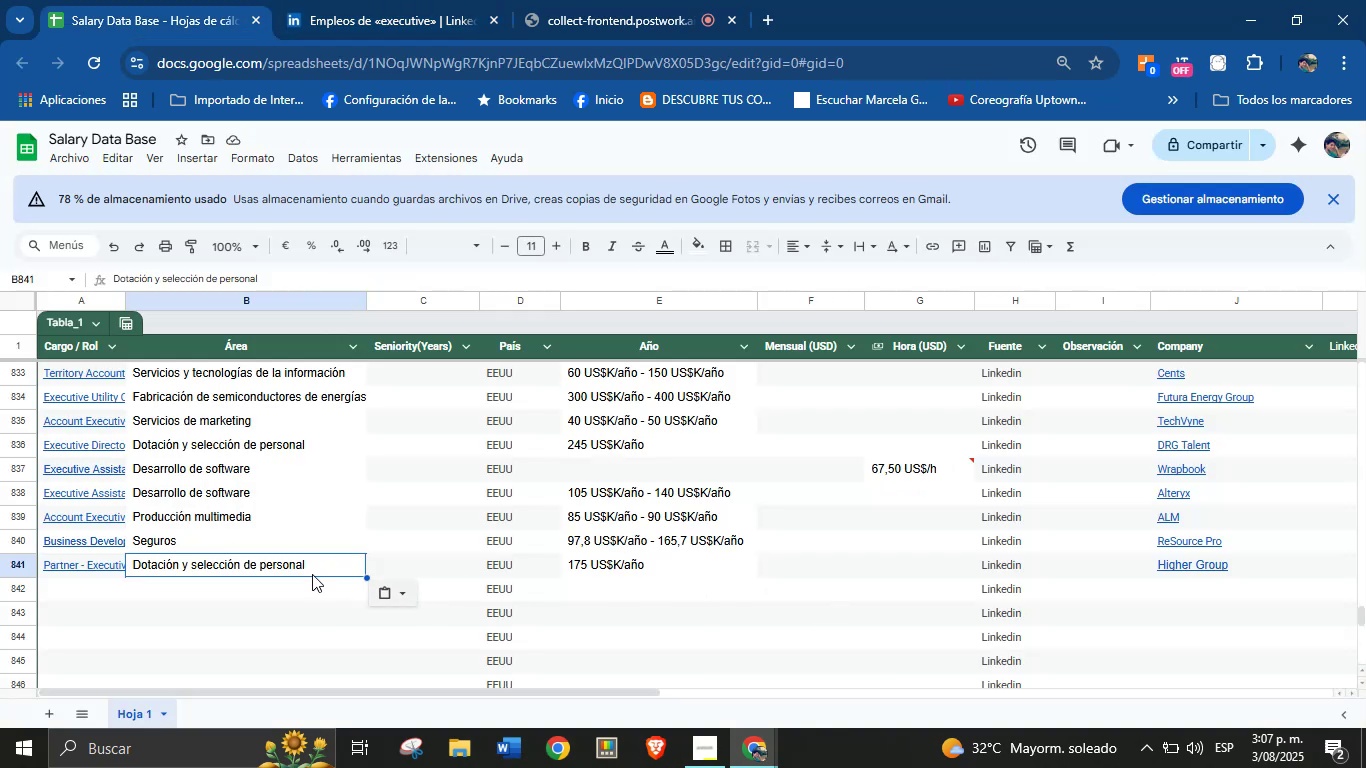 
left_click([112, 584])
 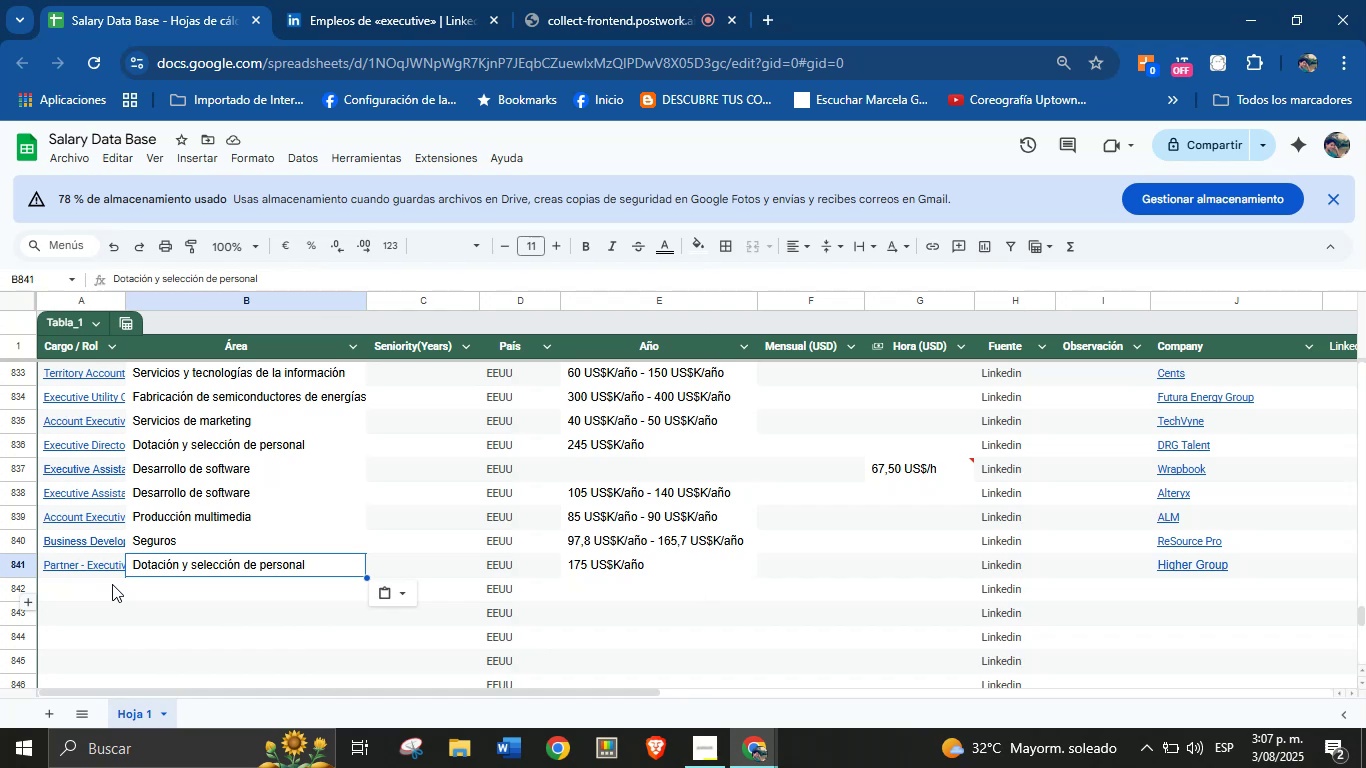 
key(Control+V)
 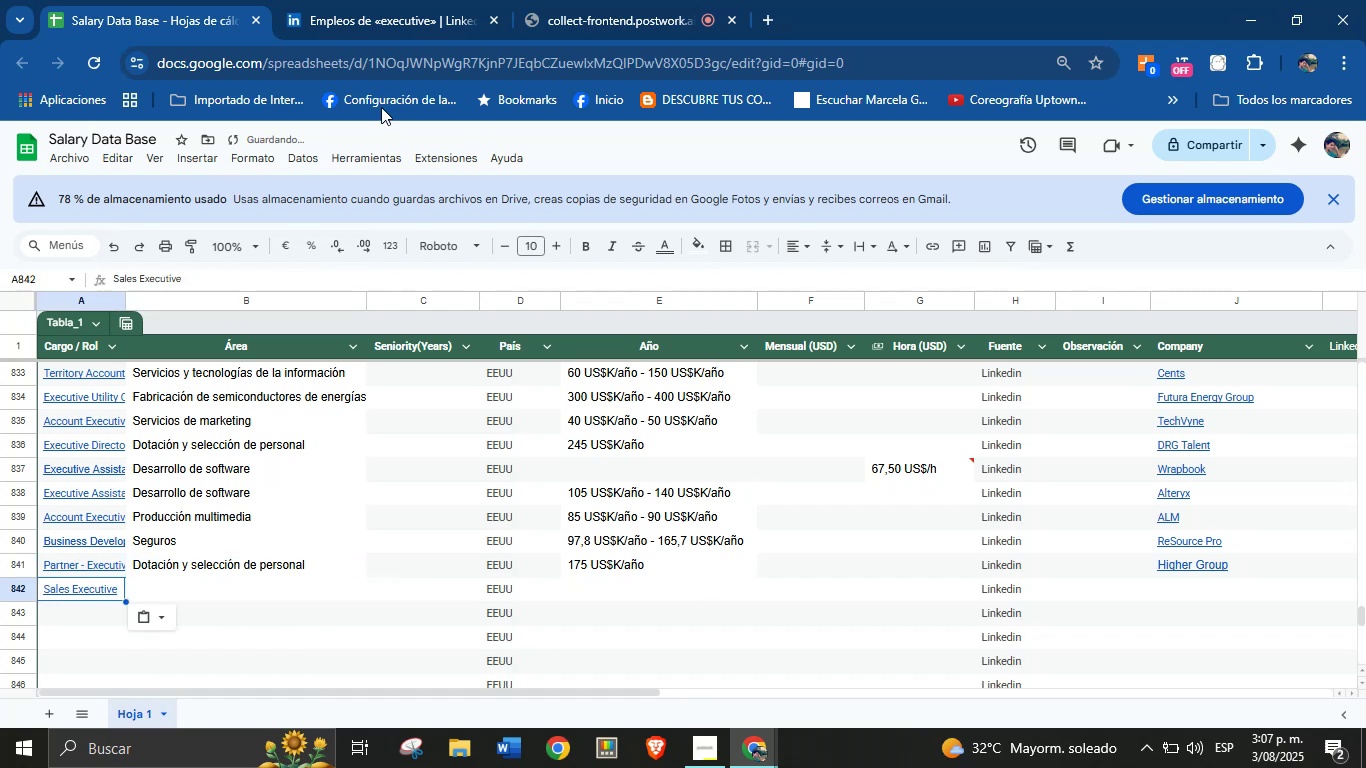 
left_click([382, 0])
 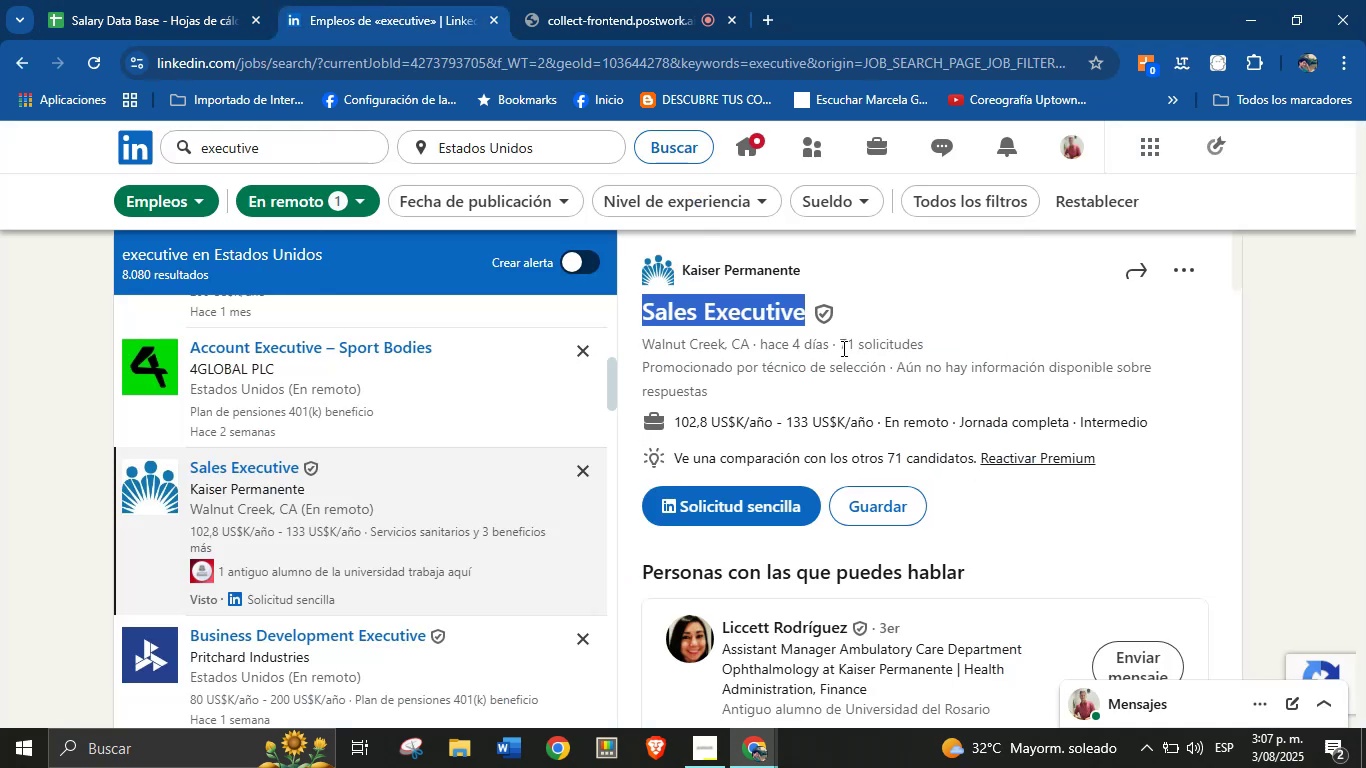 
left_click([851, 299])
 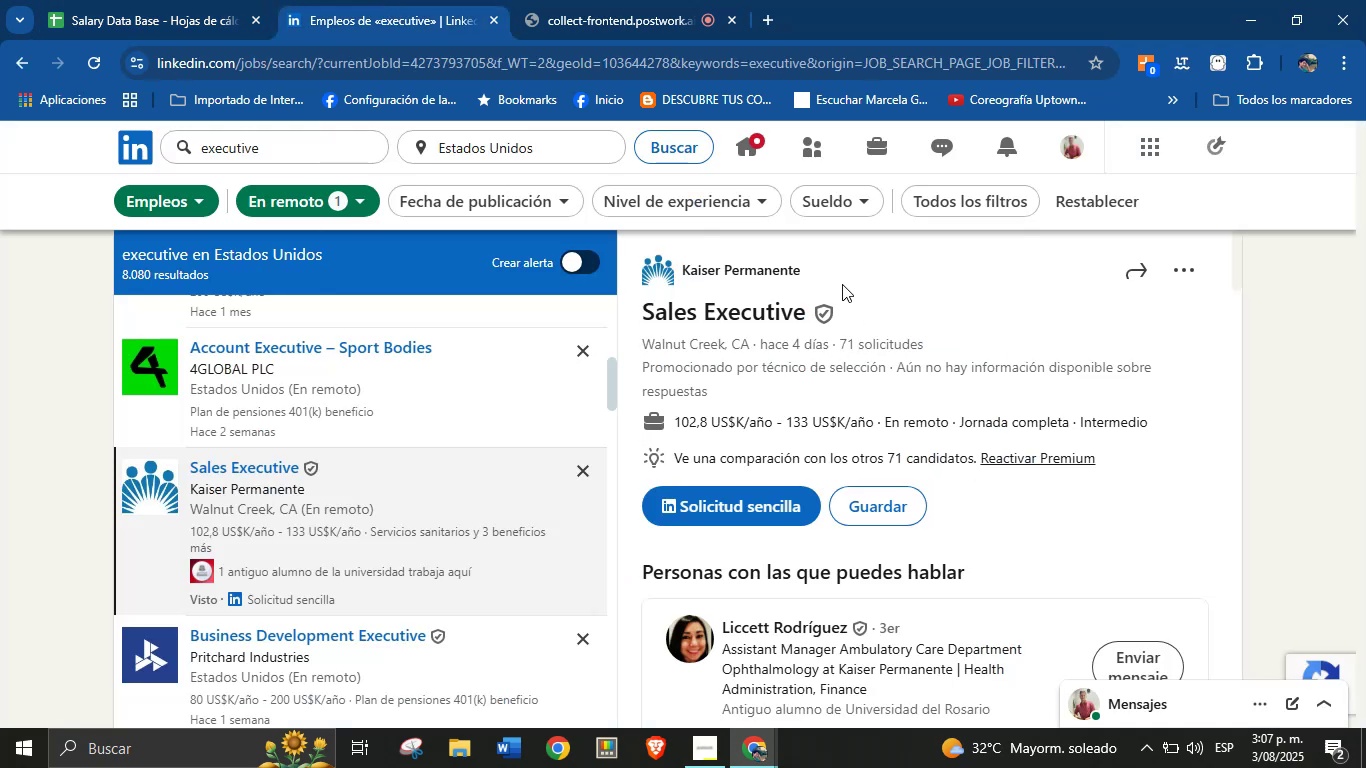 
left_click_drag(start_coordinate=[818, 266], to_coordinate=[685, 268])
 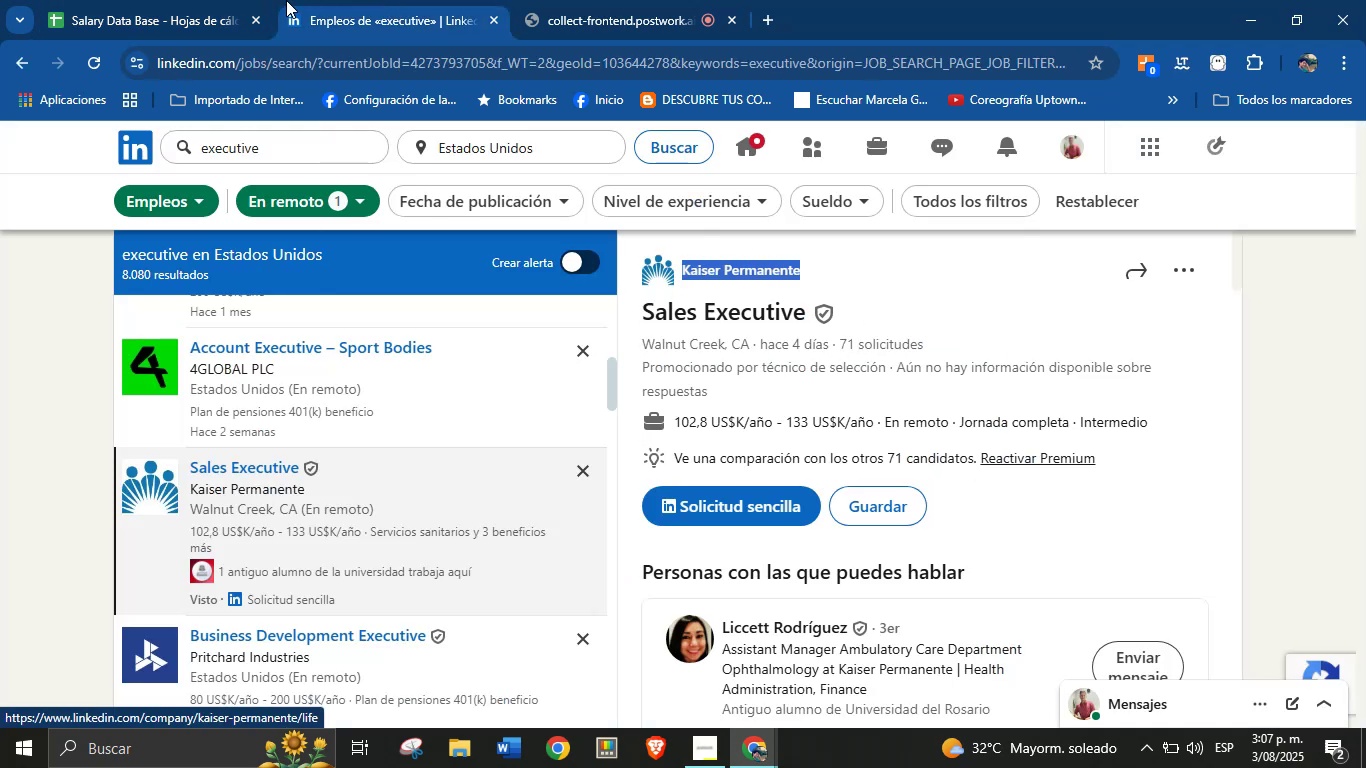 
key(Control+C)
 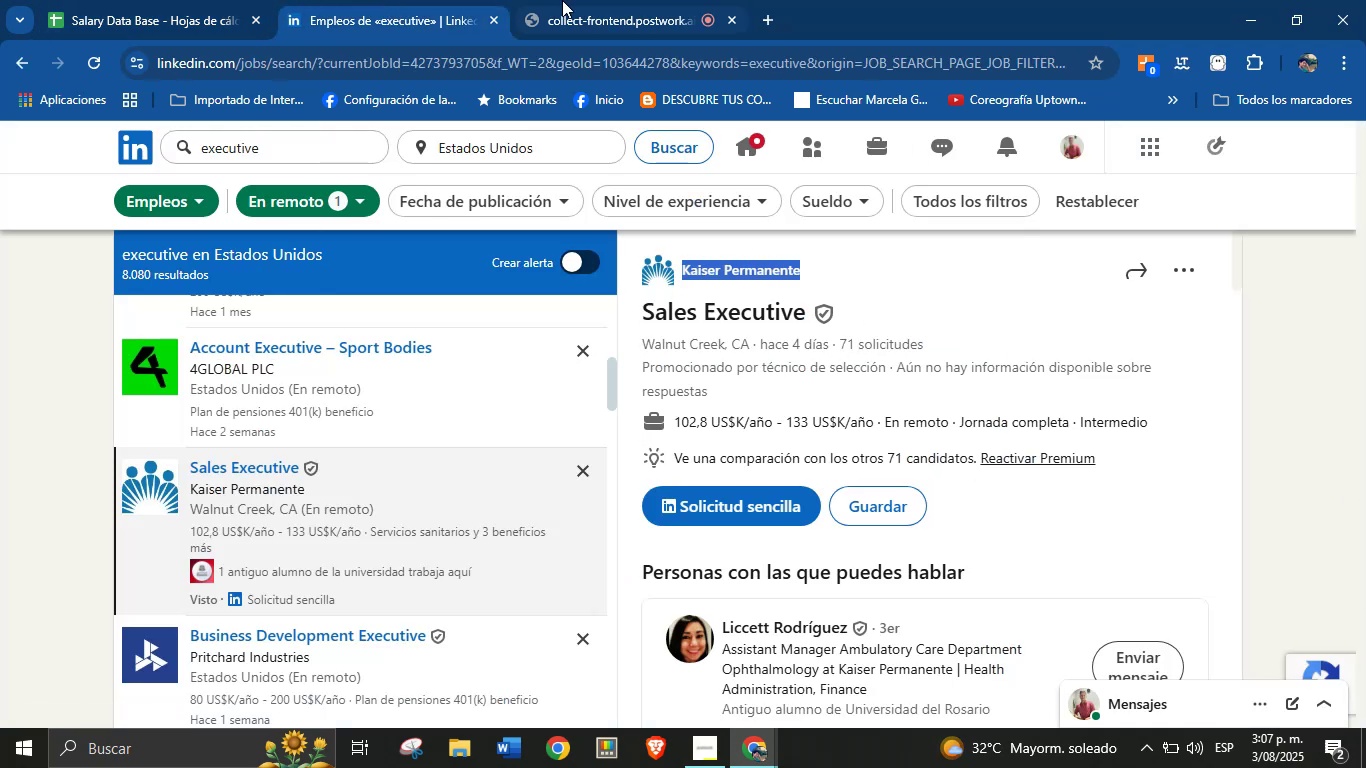 
left_click([167, 0])
 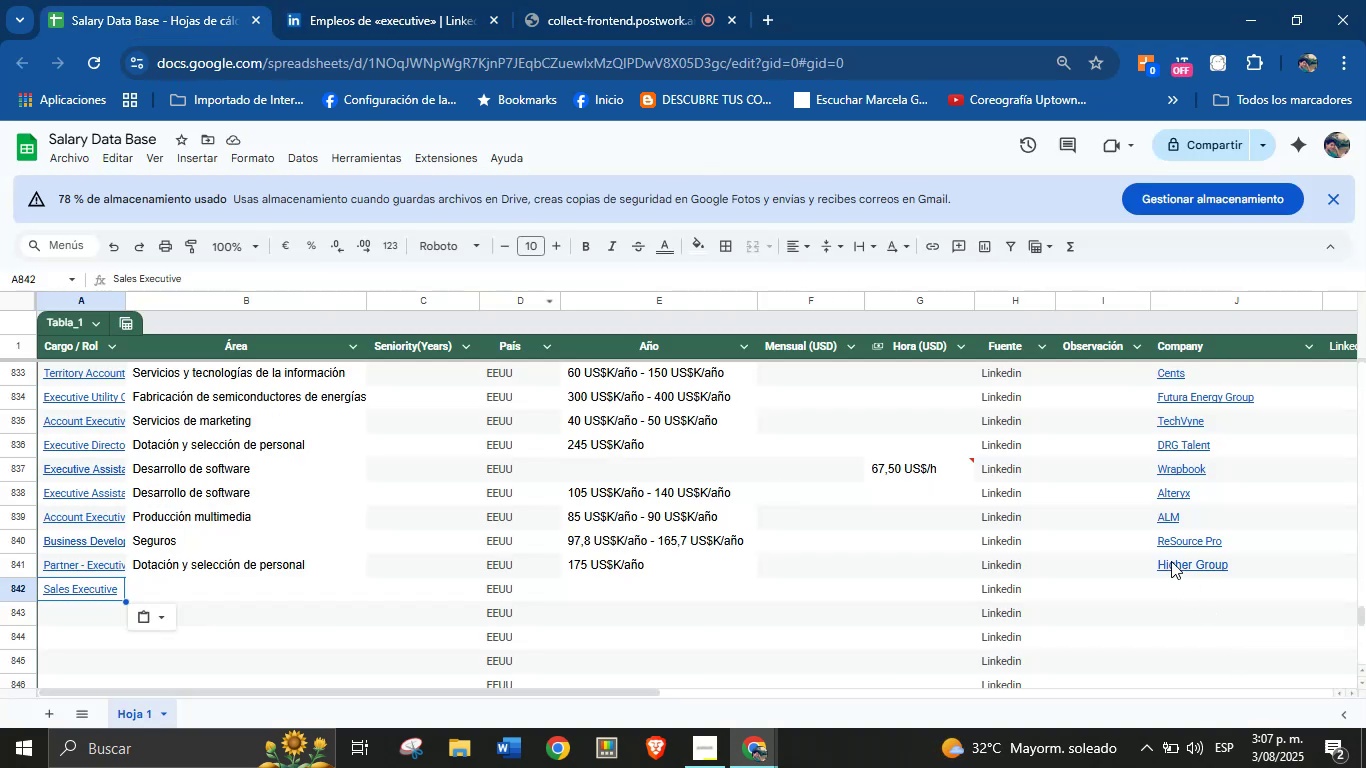 
left_click([1172, 585])
 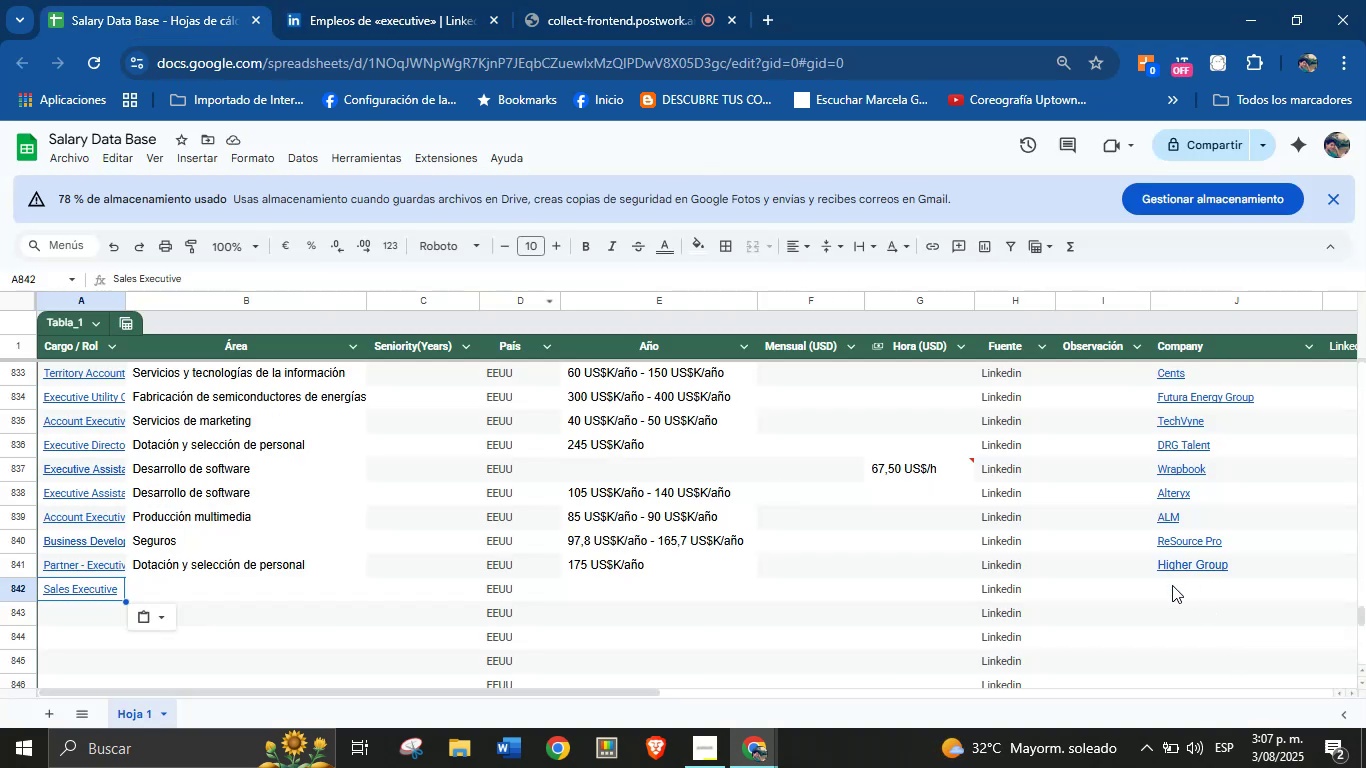 
key(Control+V)
 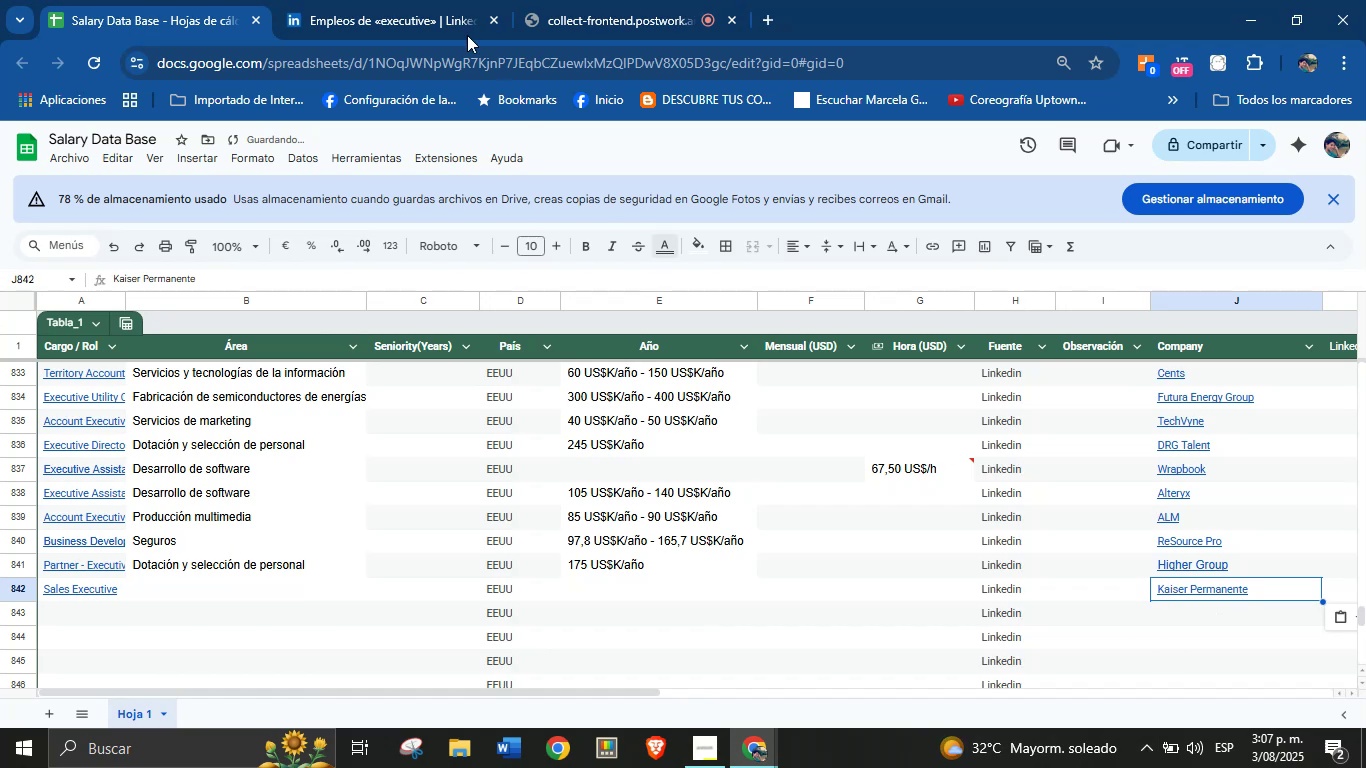 
left_click([417, 0])
 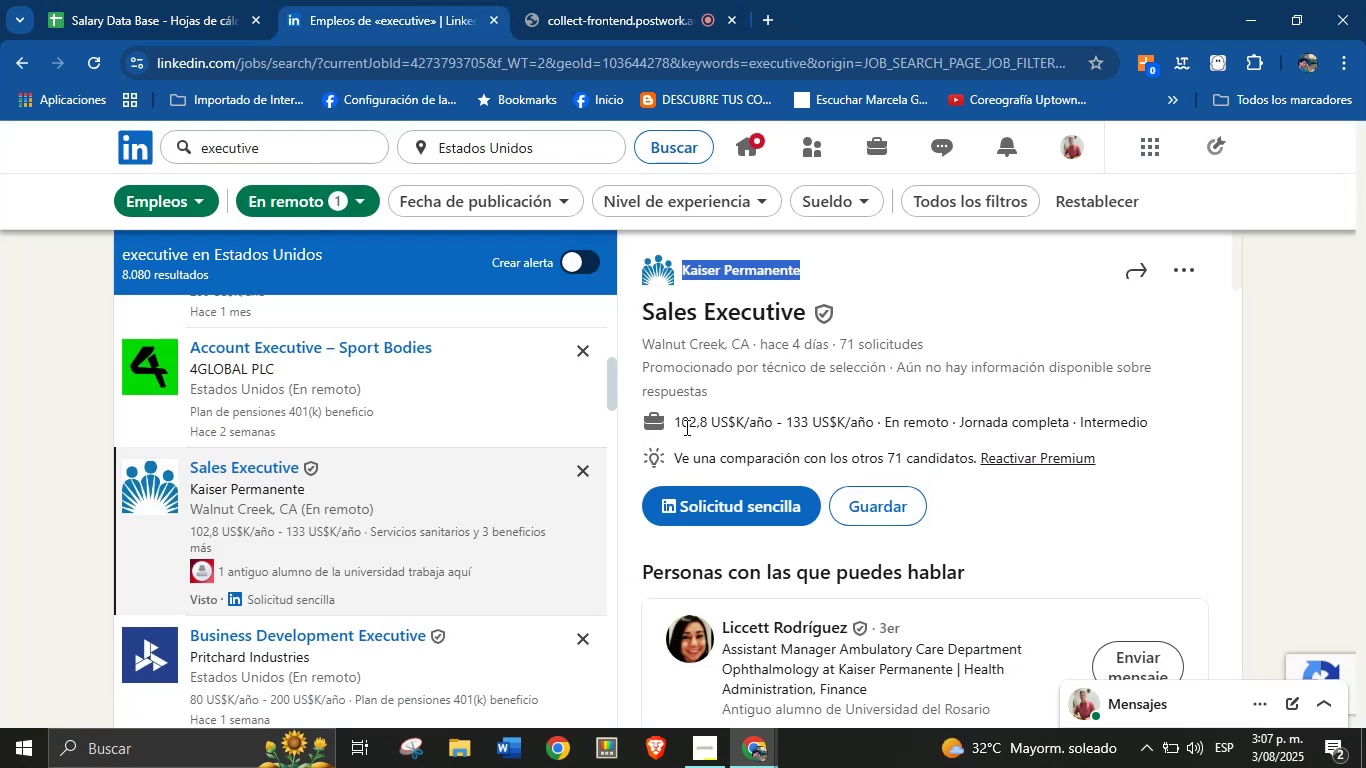 
left_click_drag(start_coordinate=[675, 423], to_coordinate=[871, 431])
 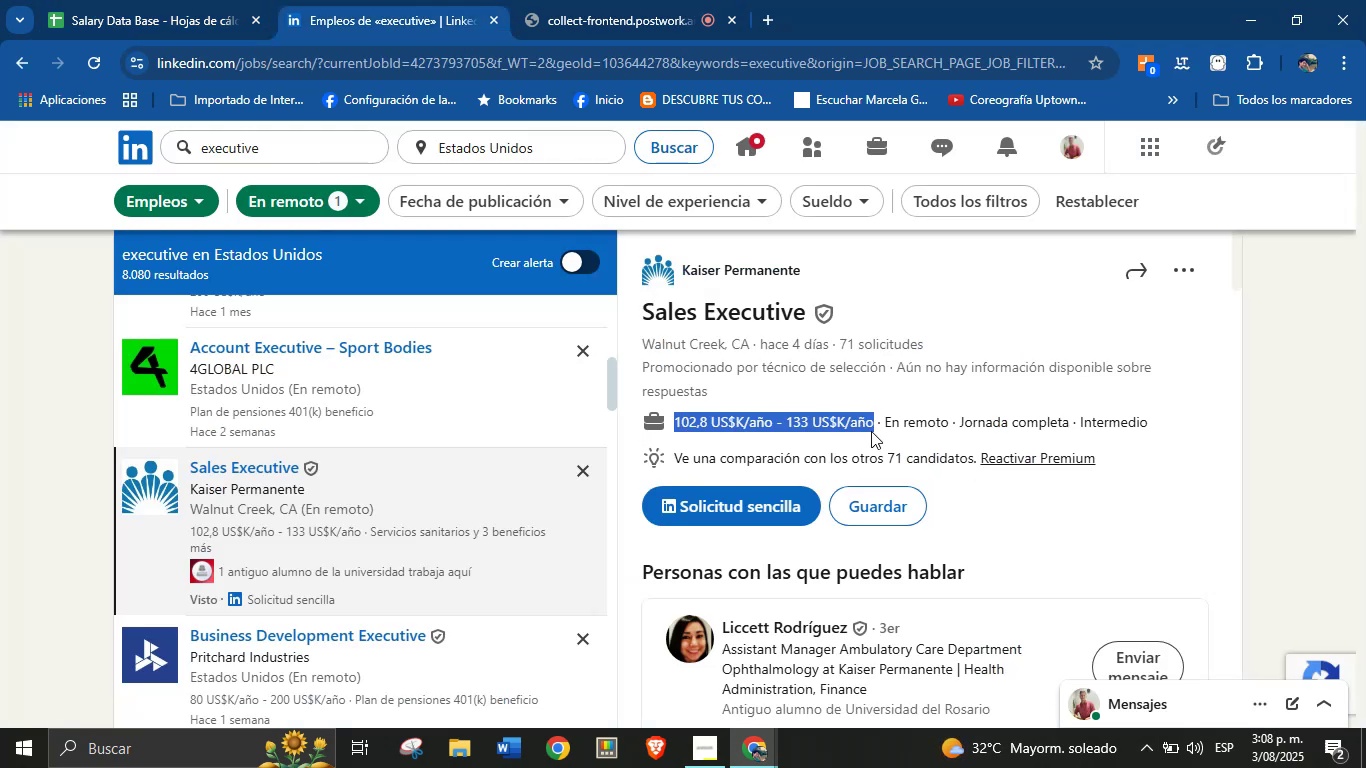 
key(Control+C)
 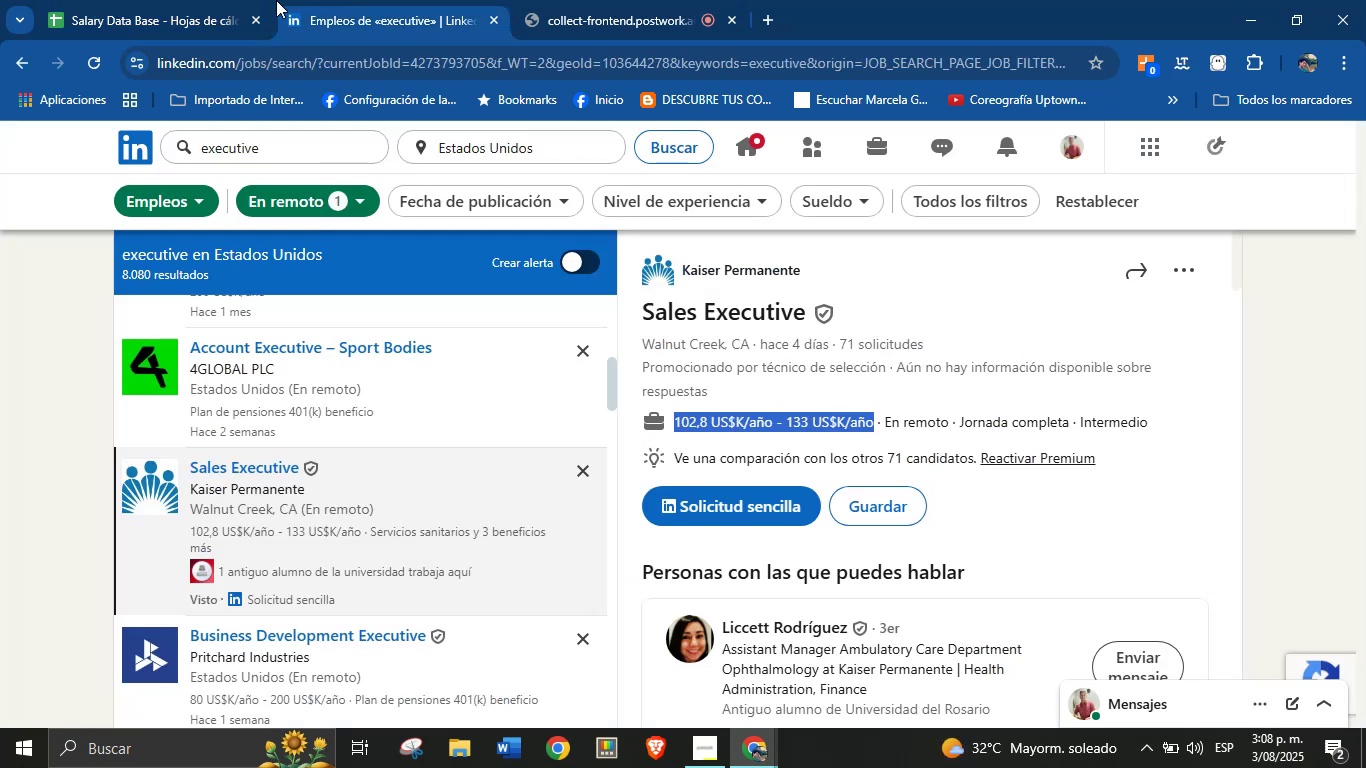 
left_click([182, 0])
 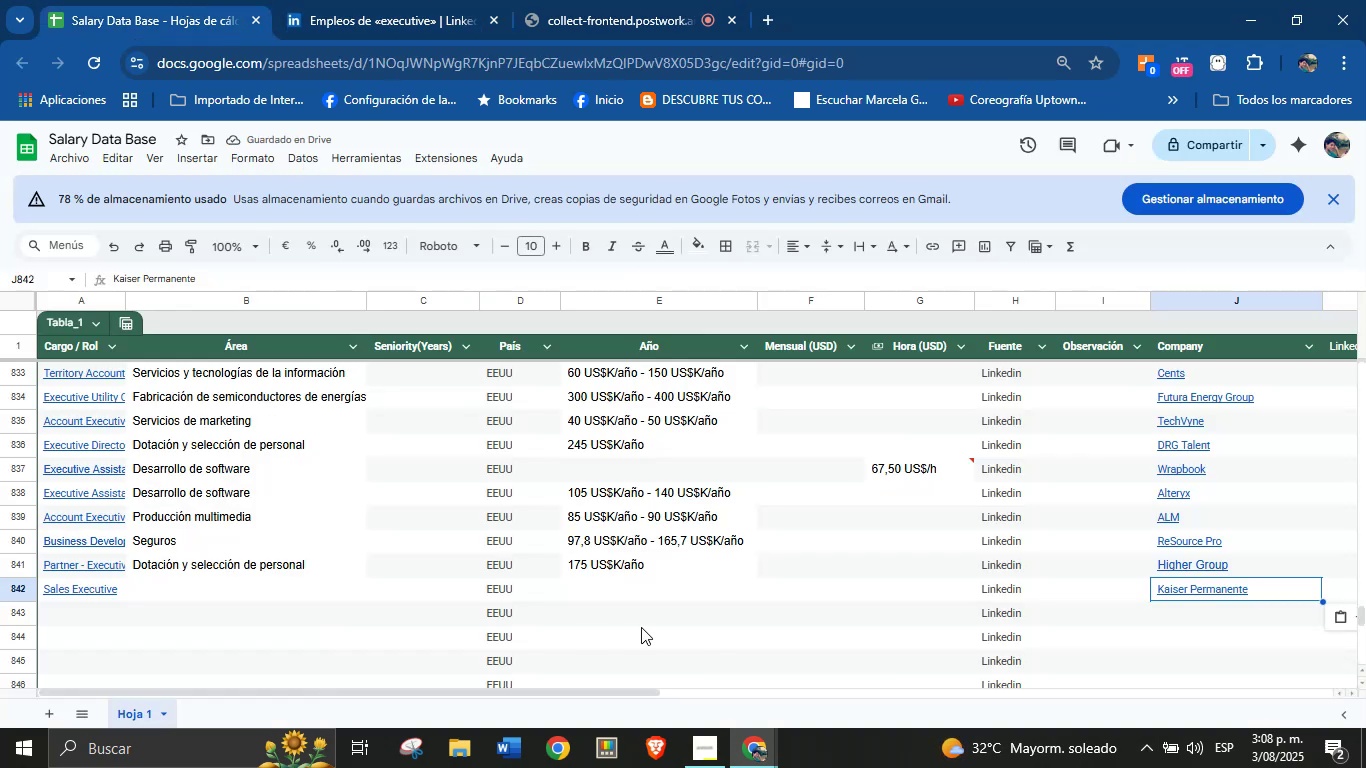 
left_click([661, 596])
 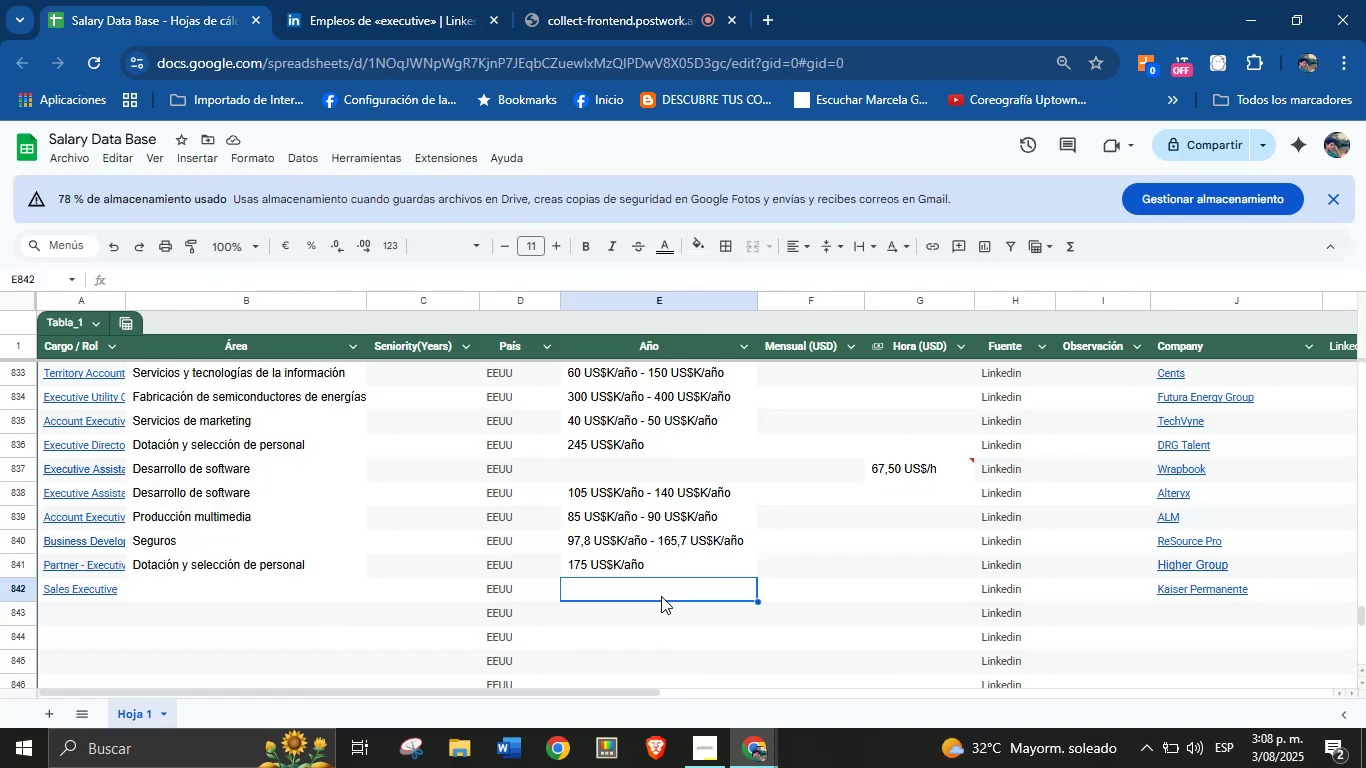 
key(Control+V)
 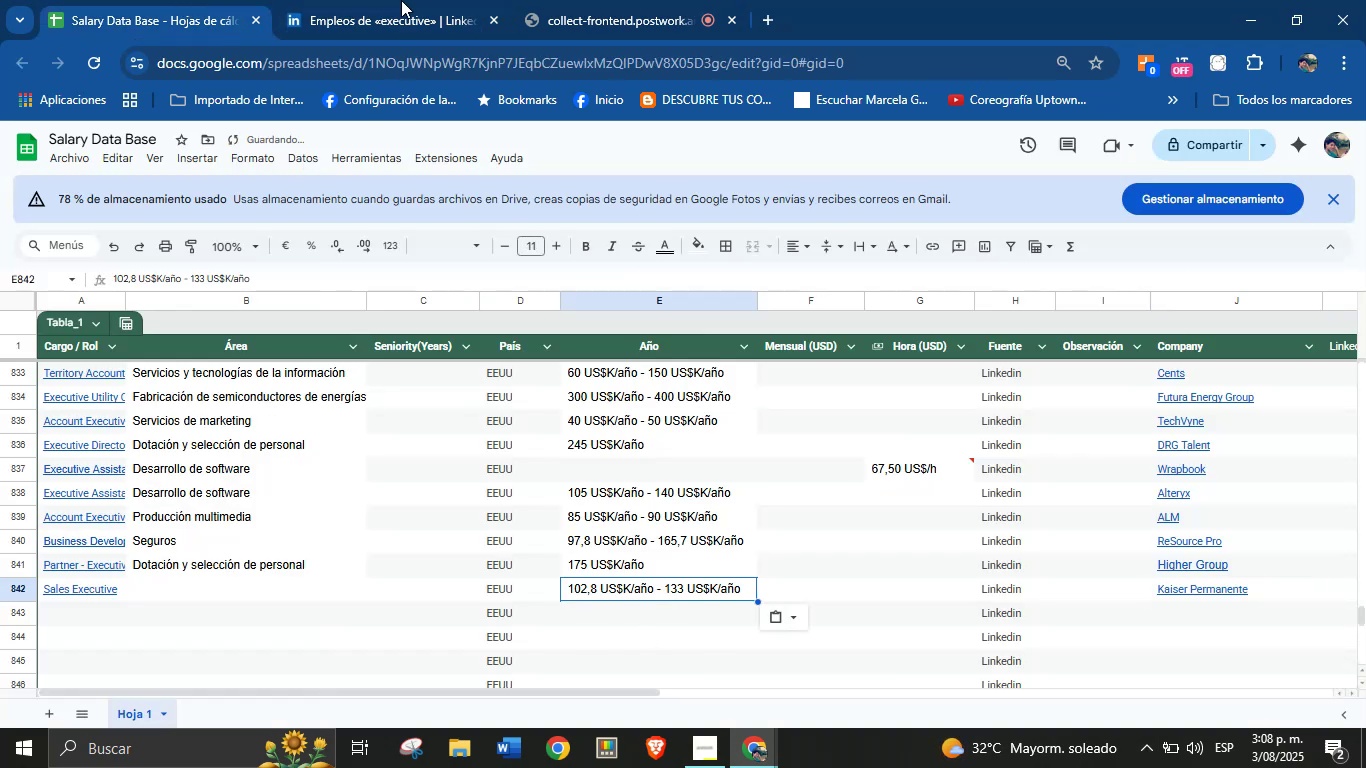 
left_click([394, 0])
 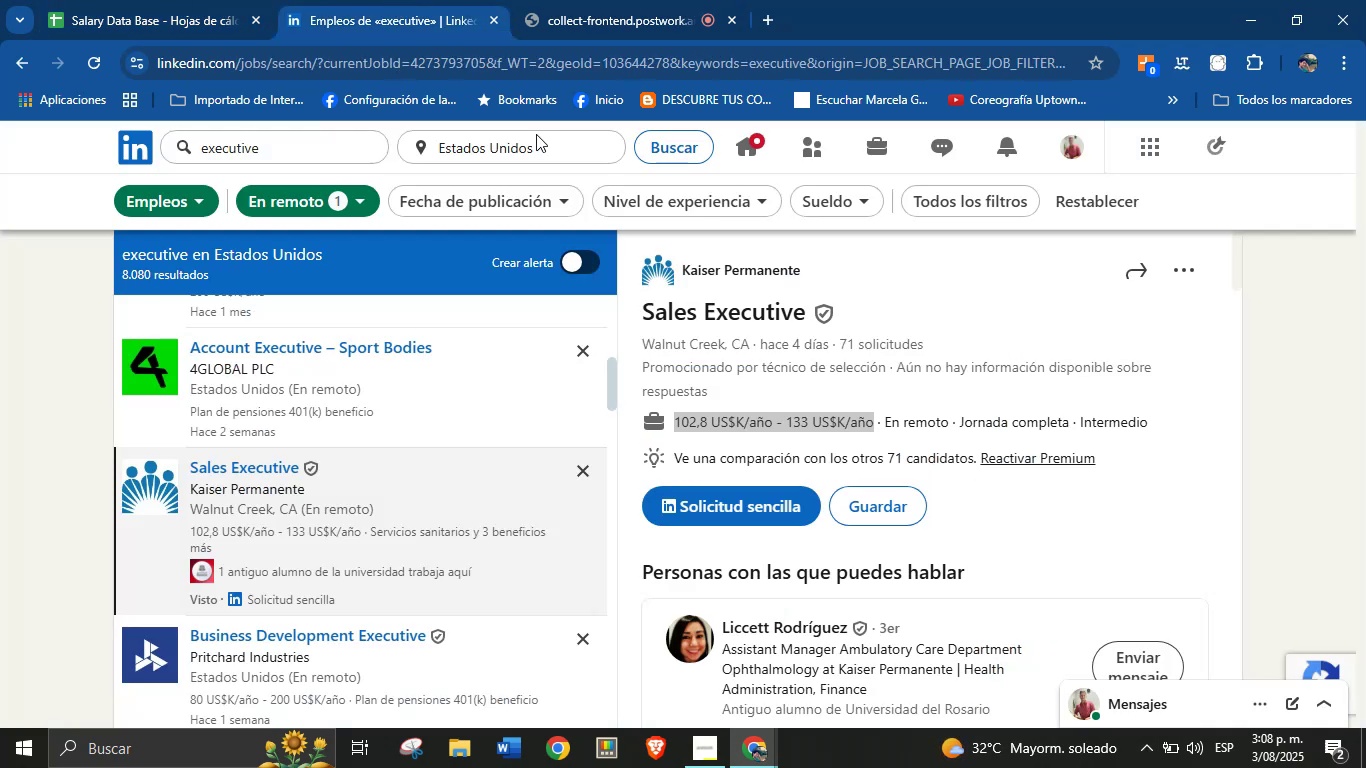 
scroll: coordinate [812, 527], scroll_direction: down, amount: 32.0
 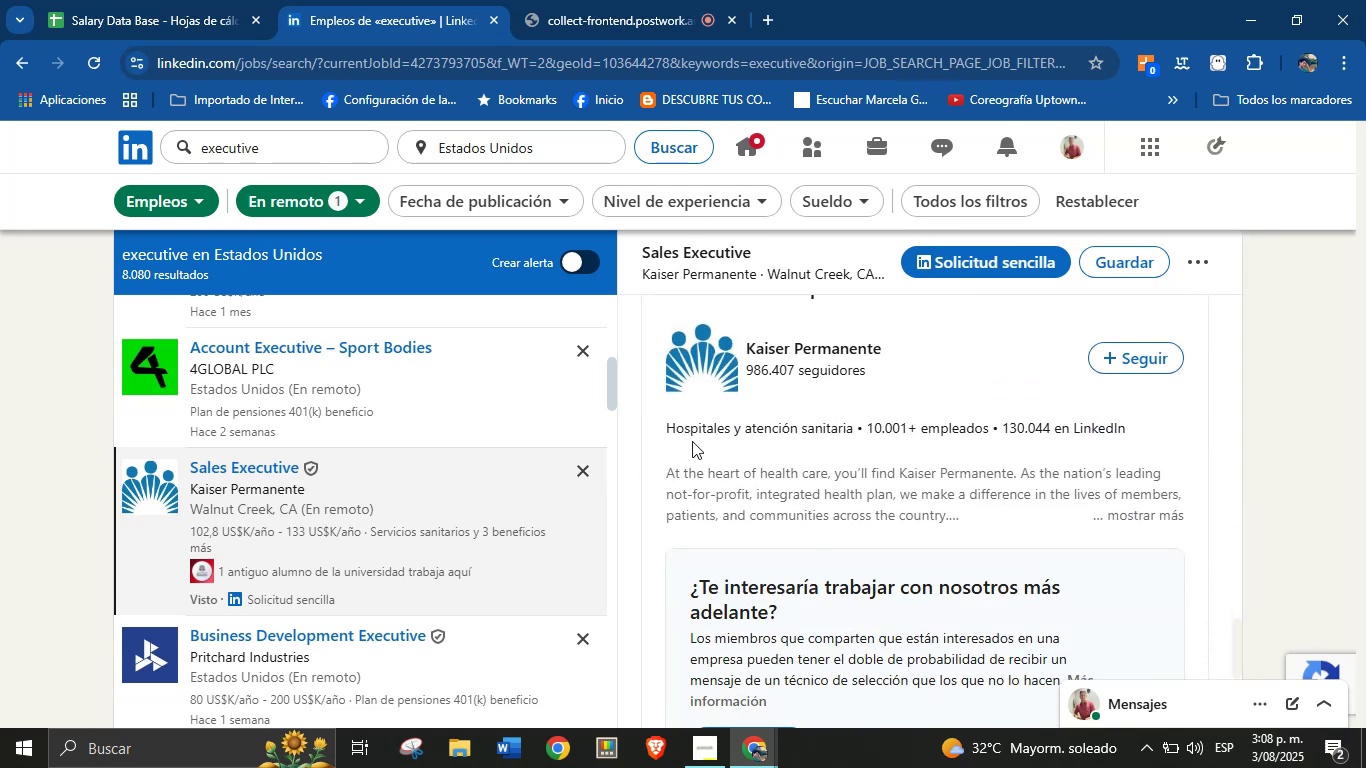 
left_click_drag(start_coordinate=[669, 432], to_coordinate=[864, 436])
 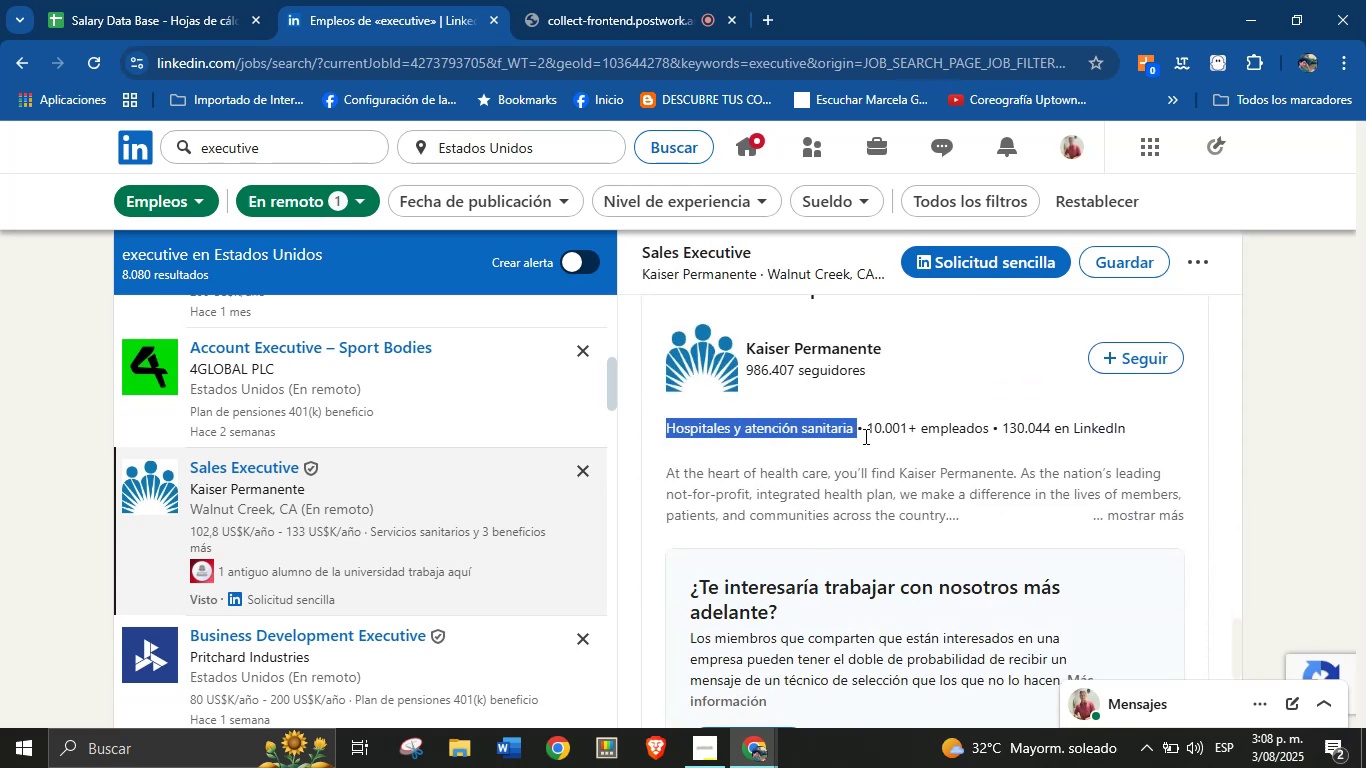 
key(Control+C)
 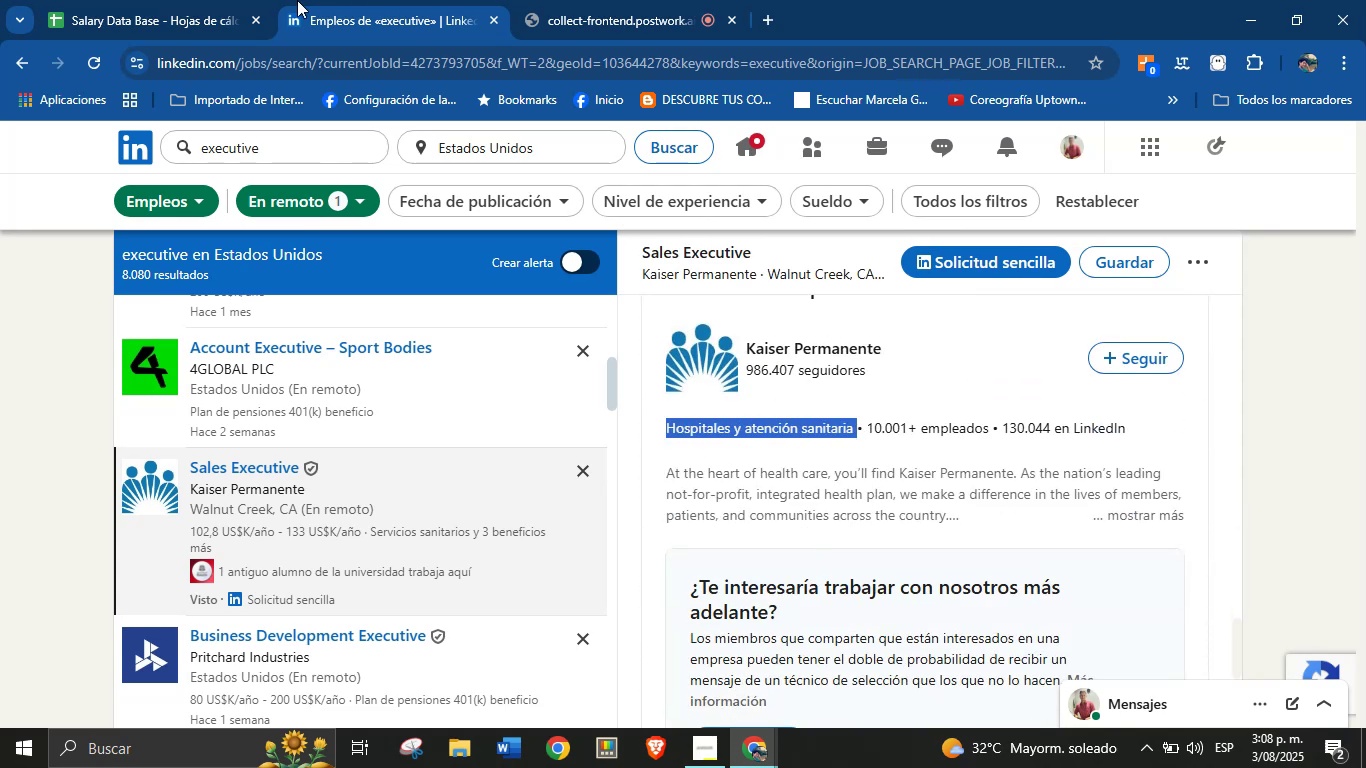 
left_click([250, 0])
 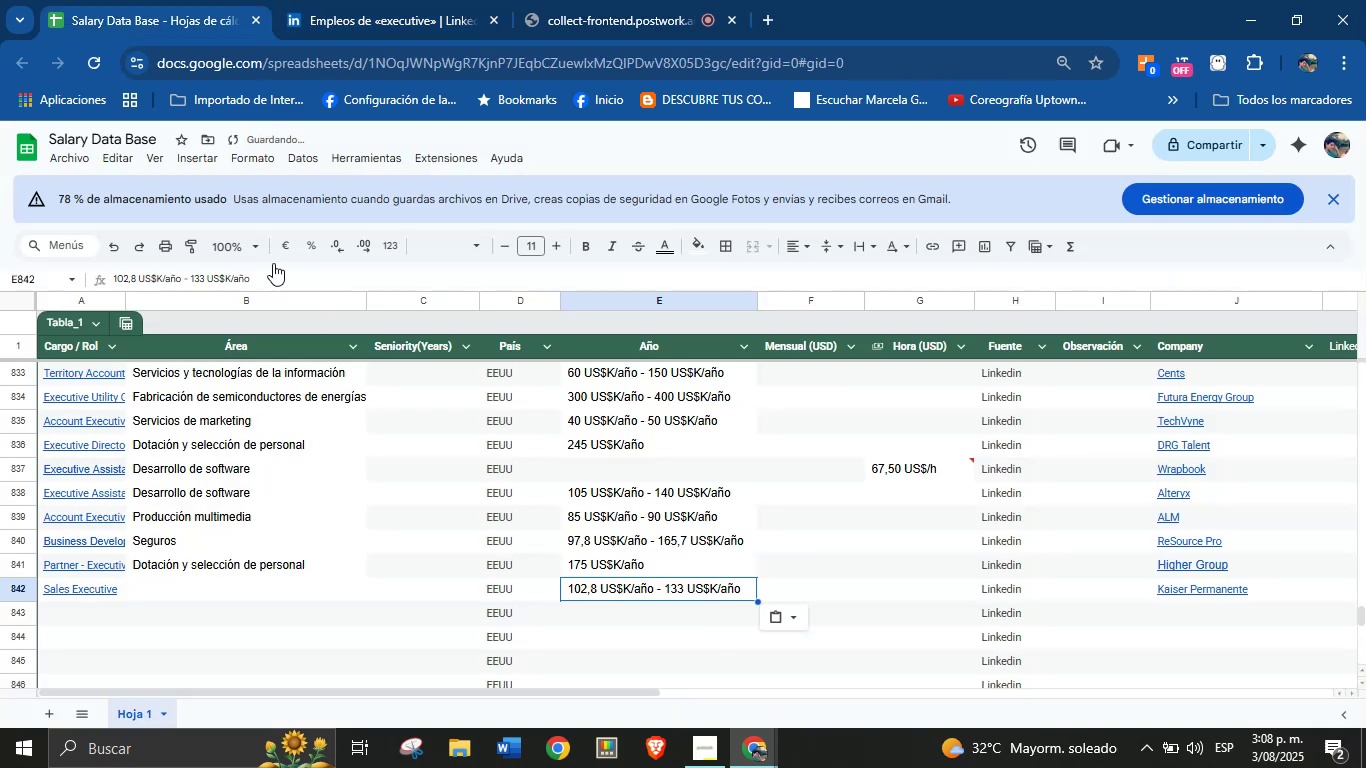 
left_click([205, 598])
 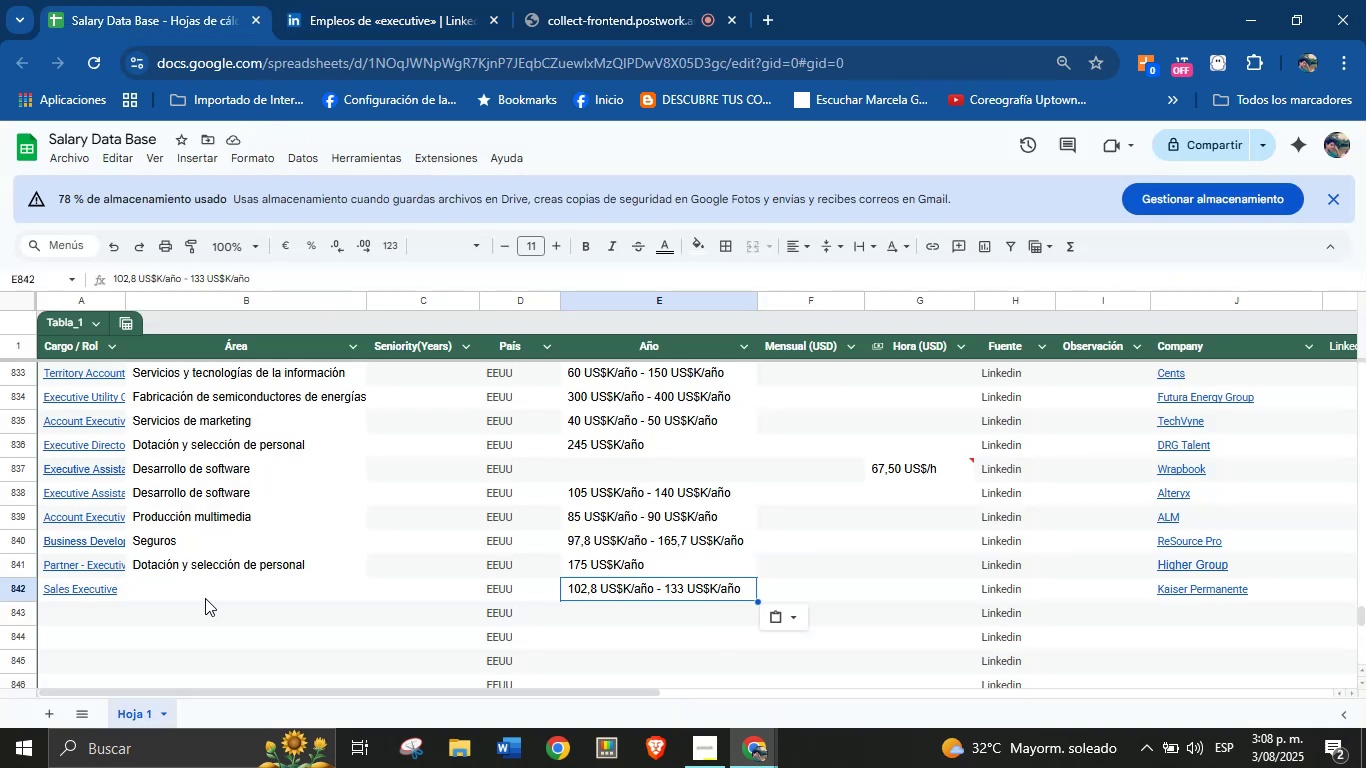 
key(Control+V)
 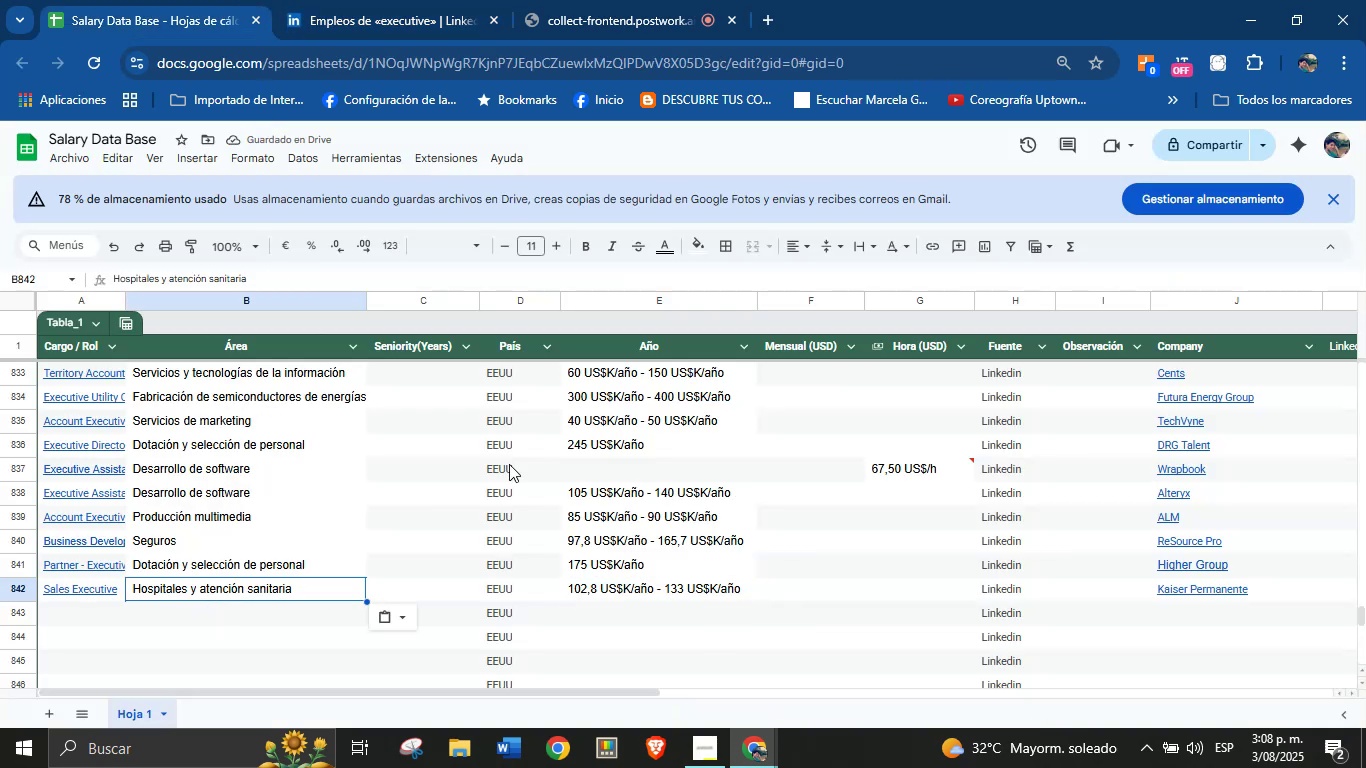 
wait(6.08)
 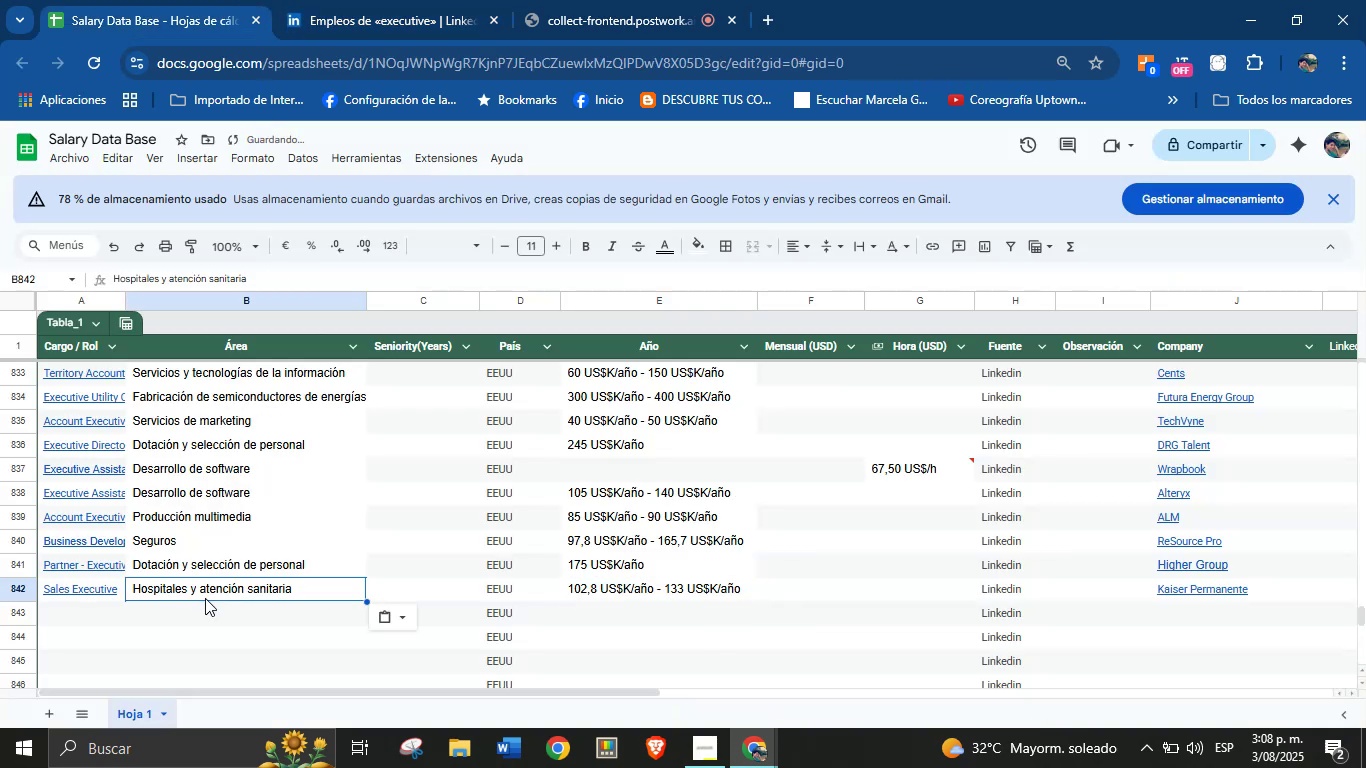 
left_click([391, 0])
 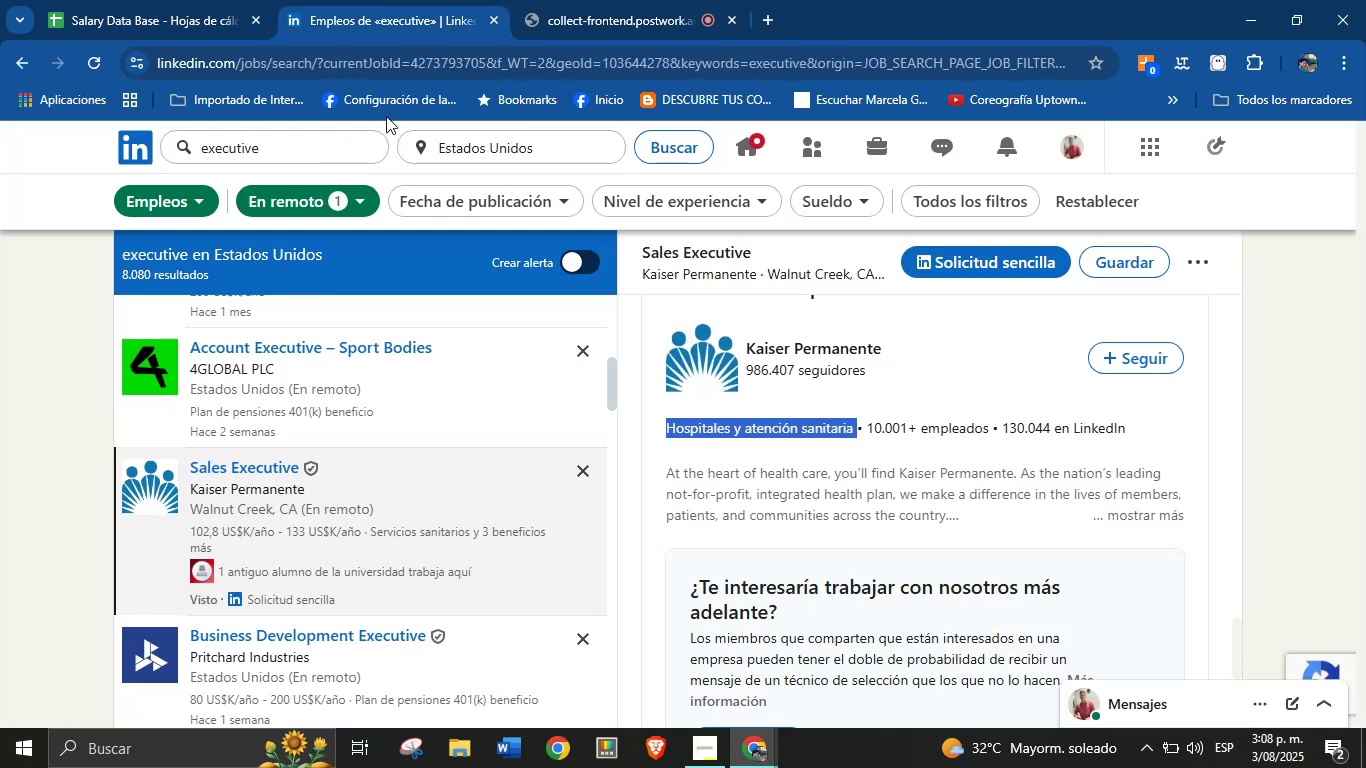 
scroll: coordinate [323, 481], scroll_direction: down, amount: 2.0
 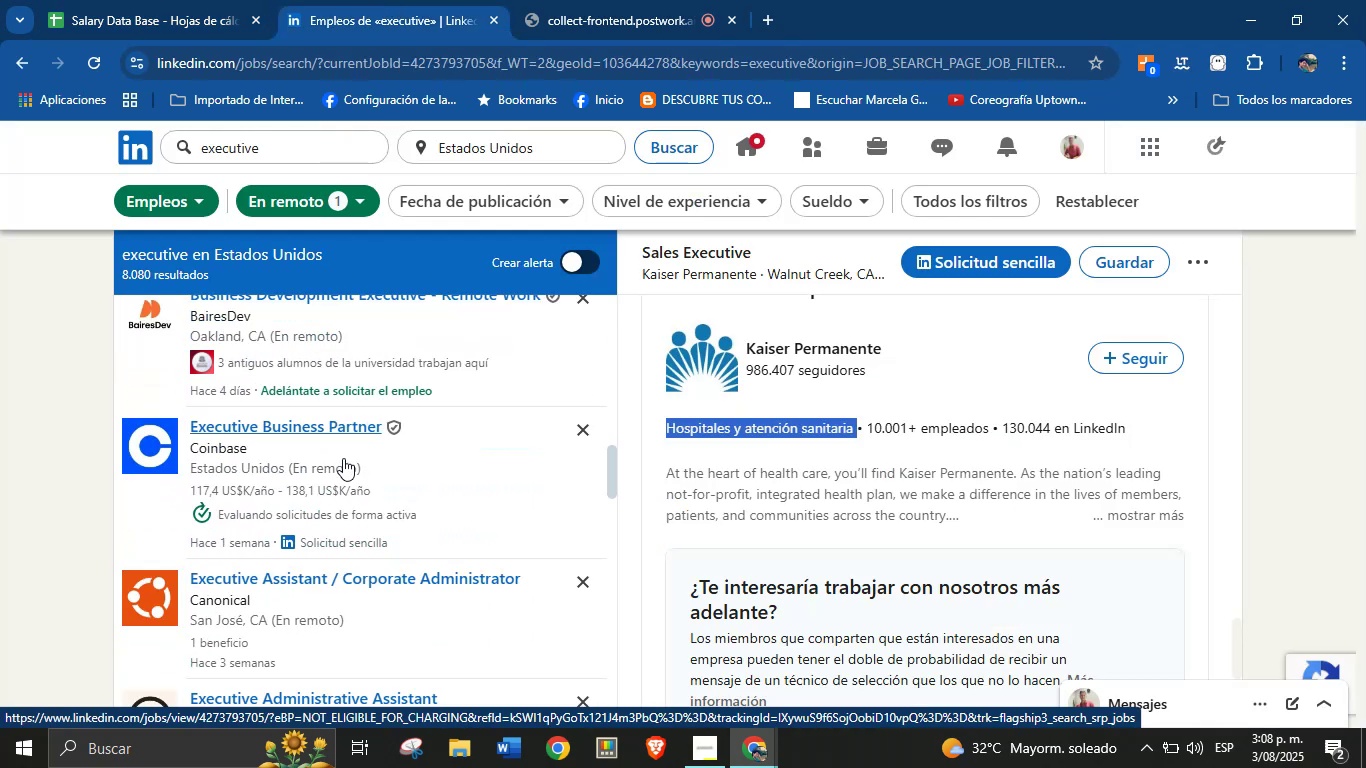 
left_click([267, 423])
 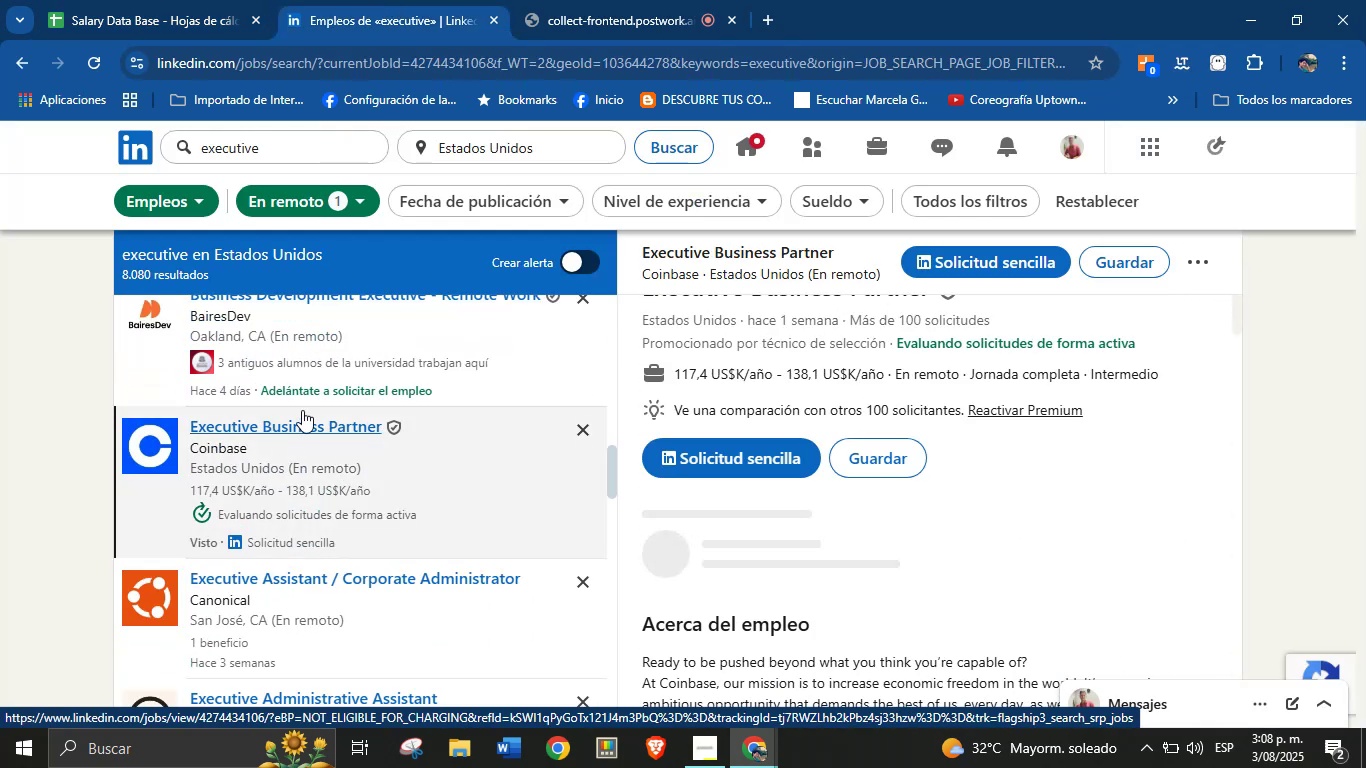 
scroll: coordinate [810, 502], scroll_direction: up, amount: 2.0
 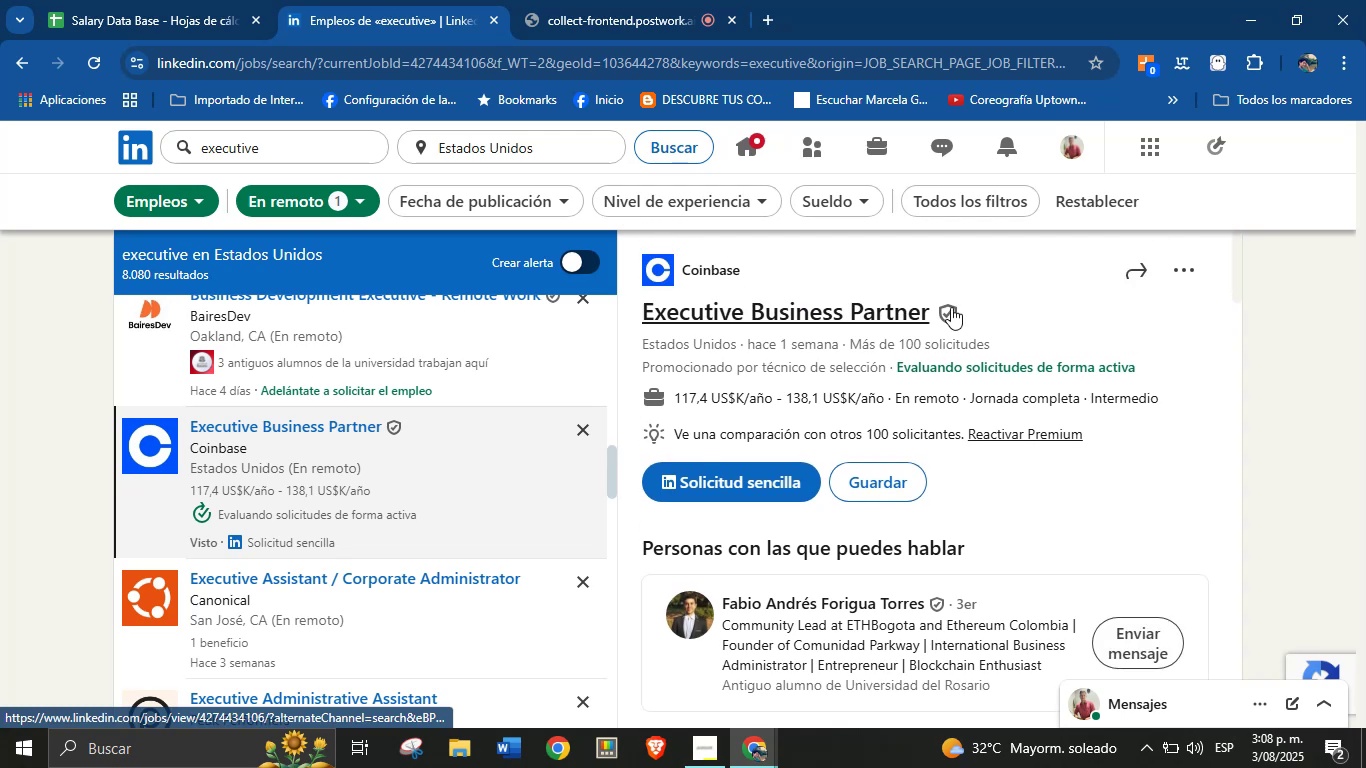 
left_click_drag(start_coordinate=[930, 308], to_coordinate=[639, 309])
 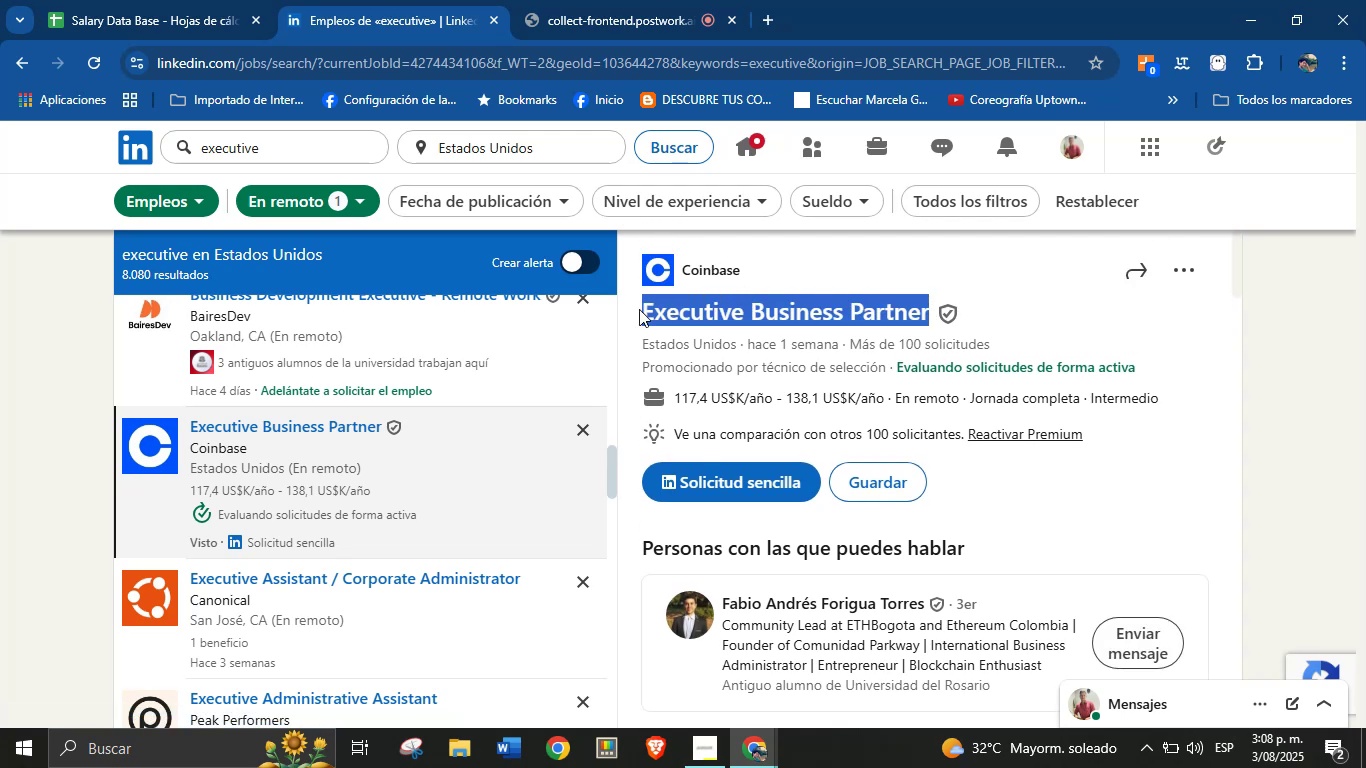 
hold_key(key=ControlLeft, duration=0.61)
 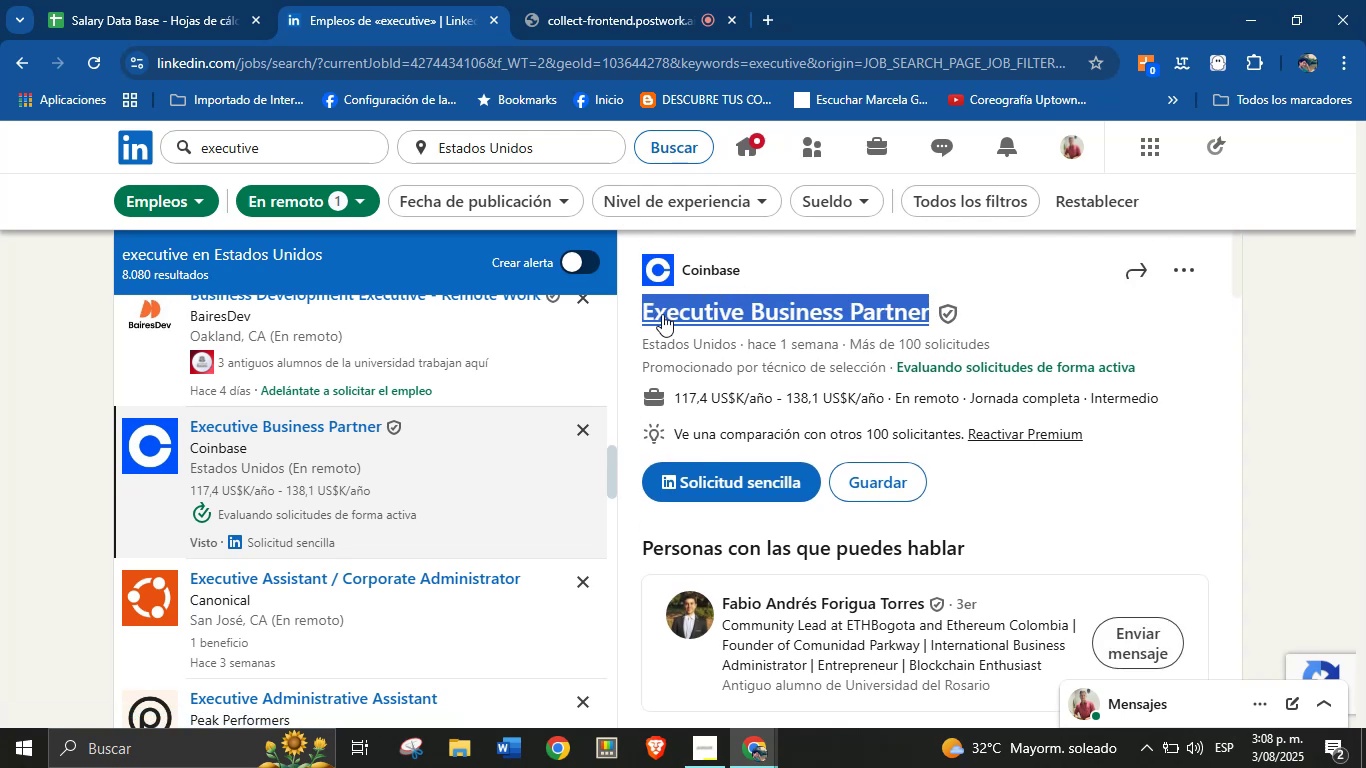 
key(Control+C)
 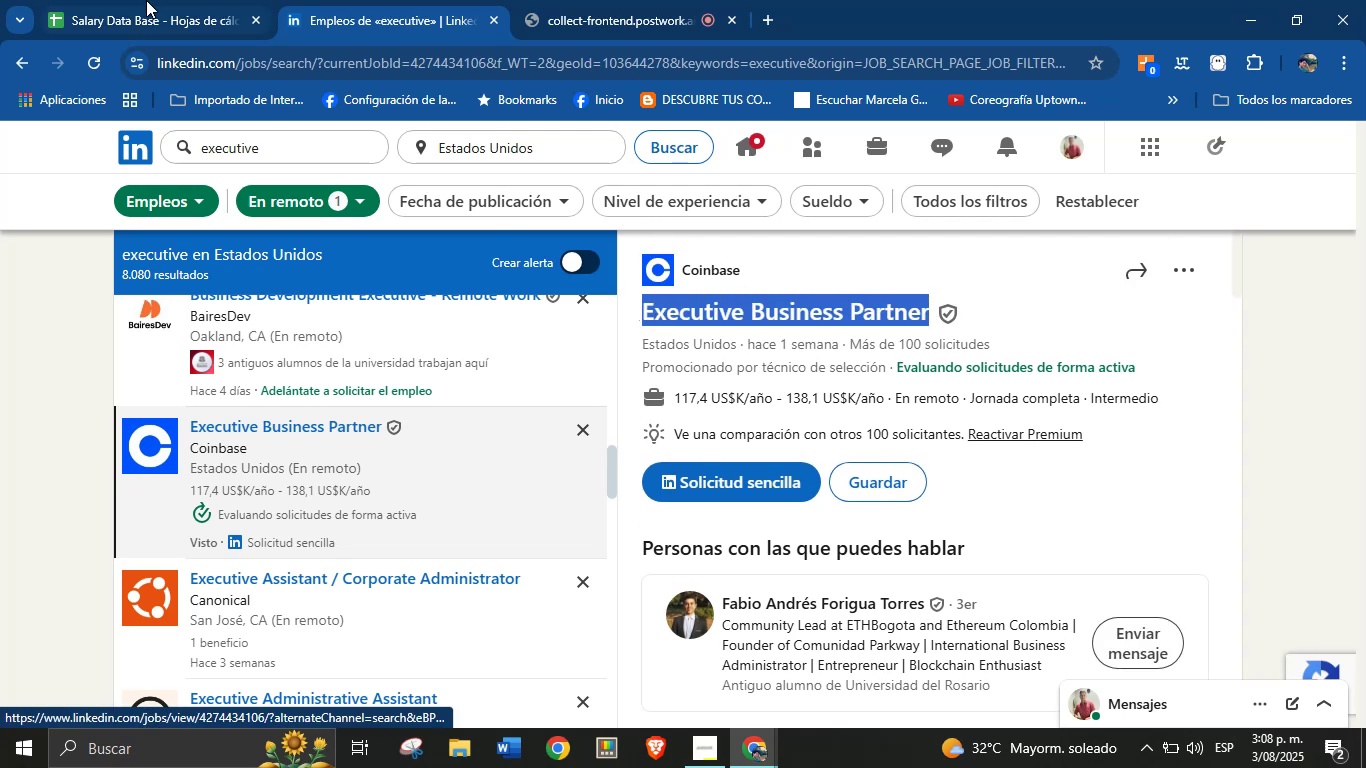 
left_click([100, 0])
 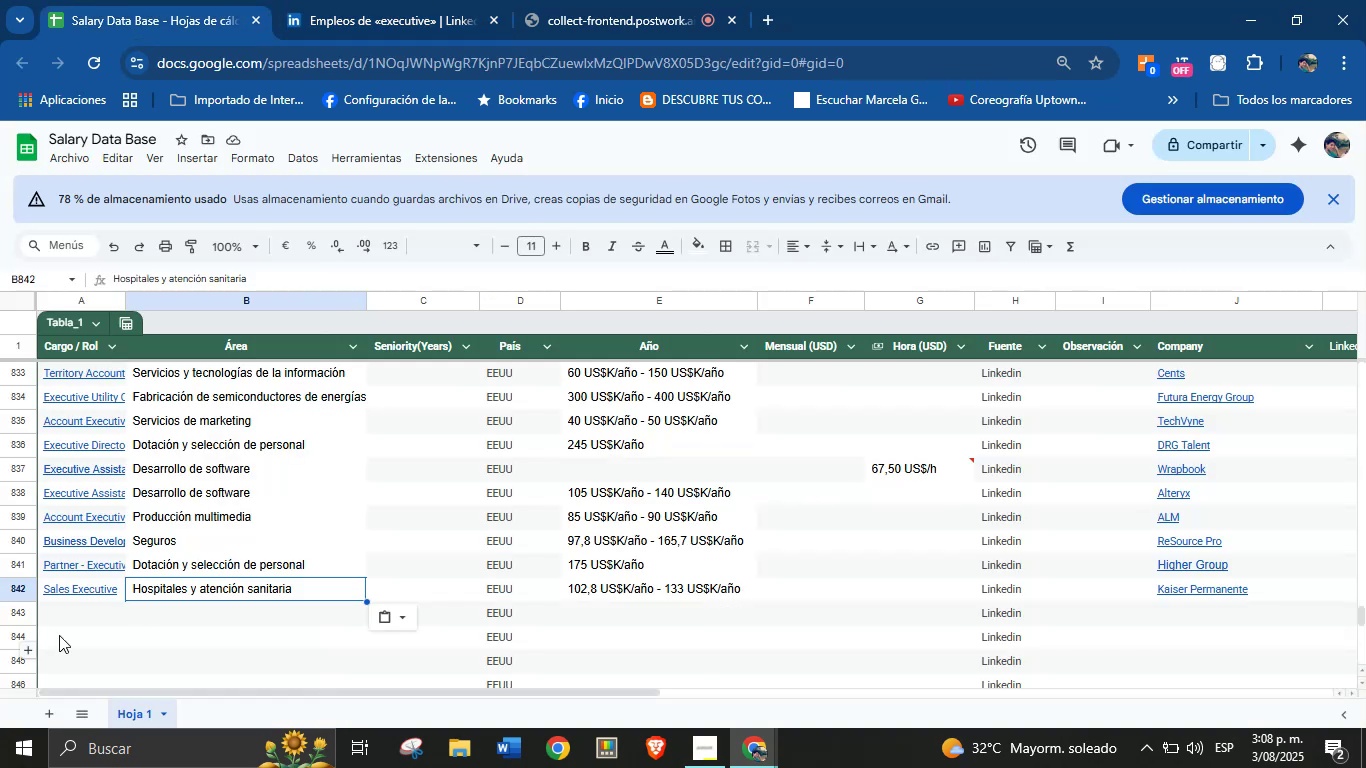 
left_click([86, 617])
 